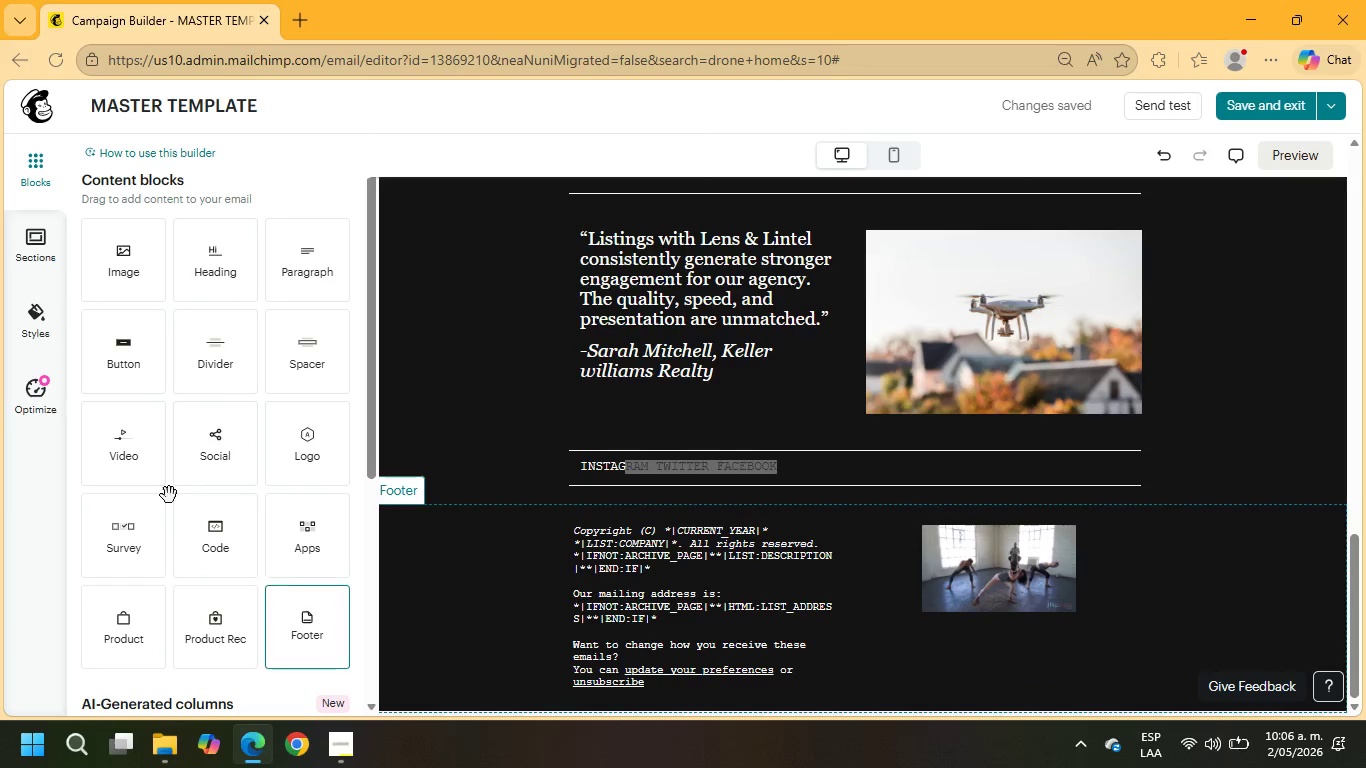 
left_click_drag(start_coordinate=[198, 453], to_coordinate=[566, 520])
 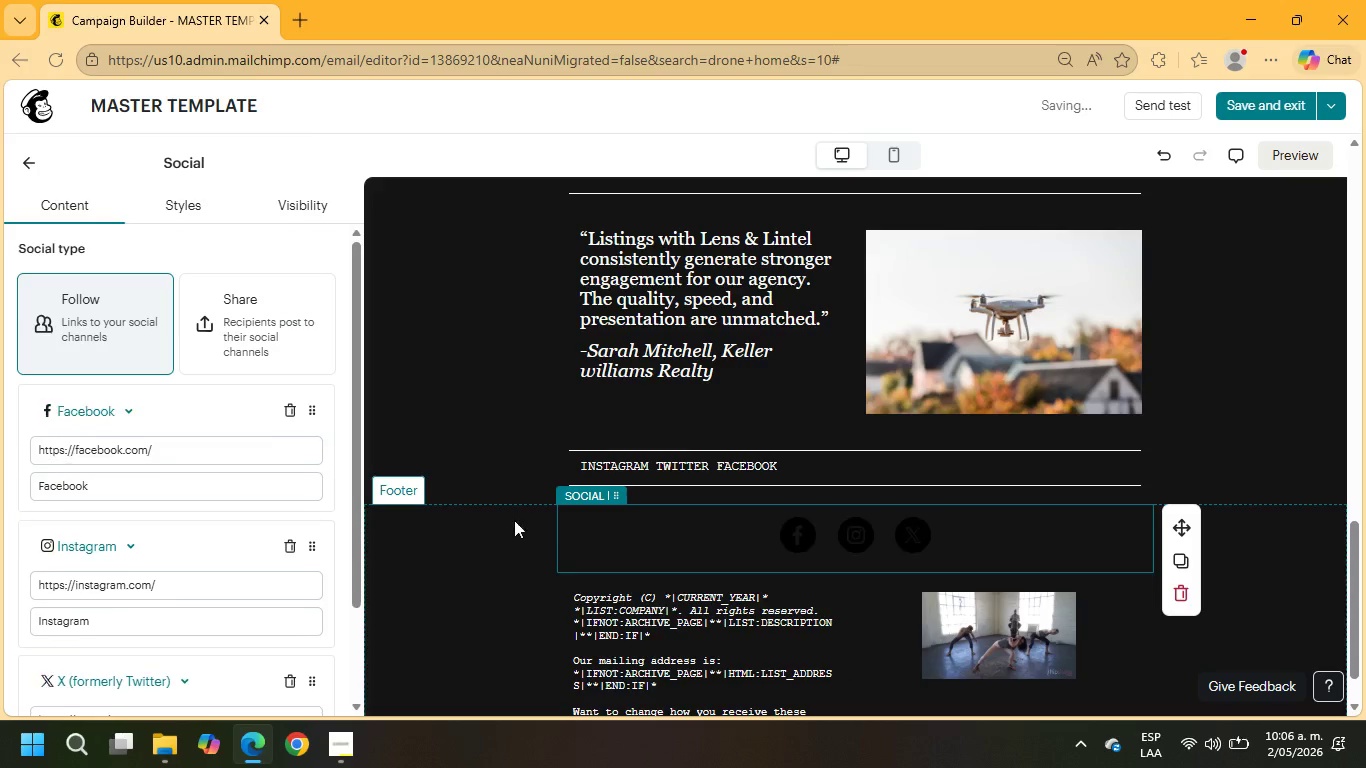 
scroll: coordinate [308, 529], scroll_direction: down, amount: 6.0
 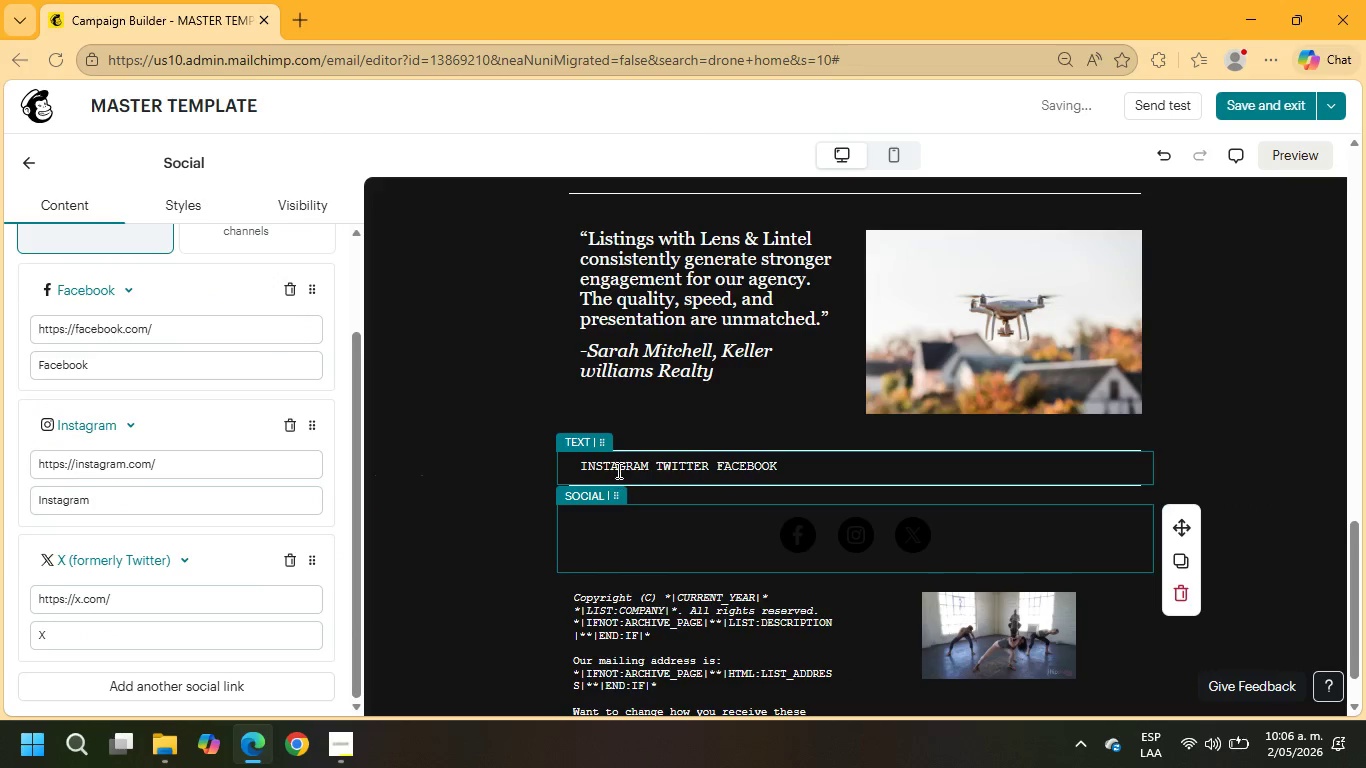 
left_click([617, 470])
 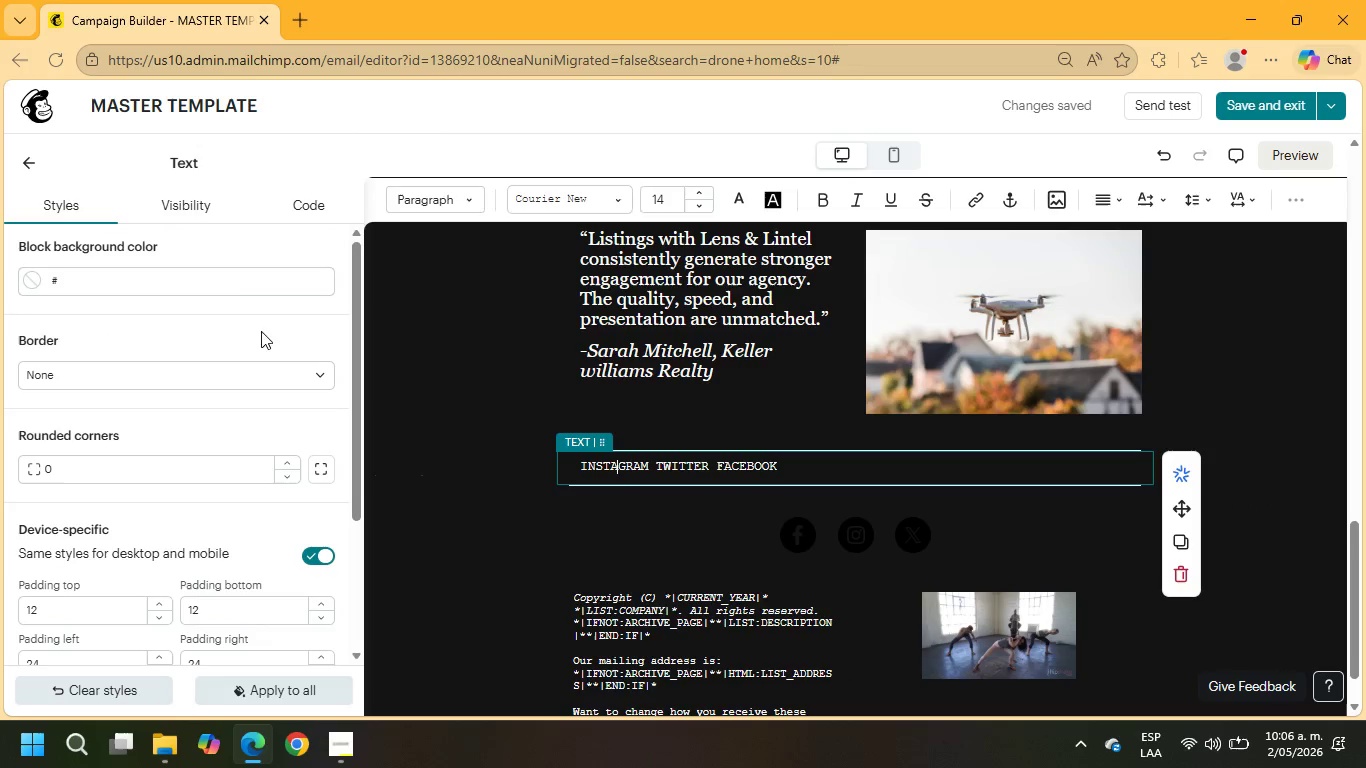 
left_click([197, 214])
 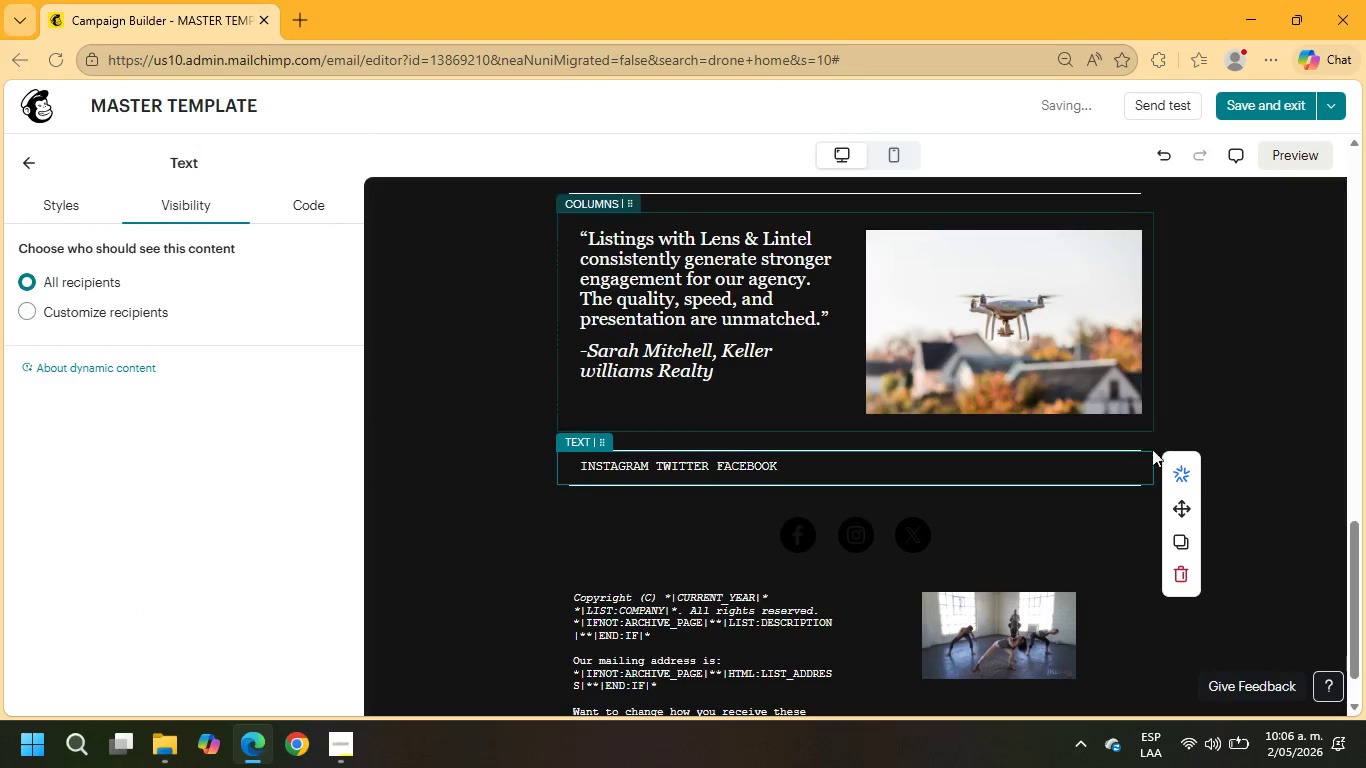 
left_click([1182, 574])
 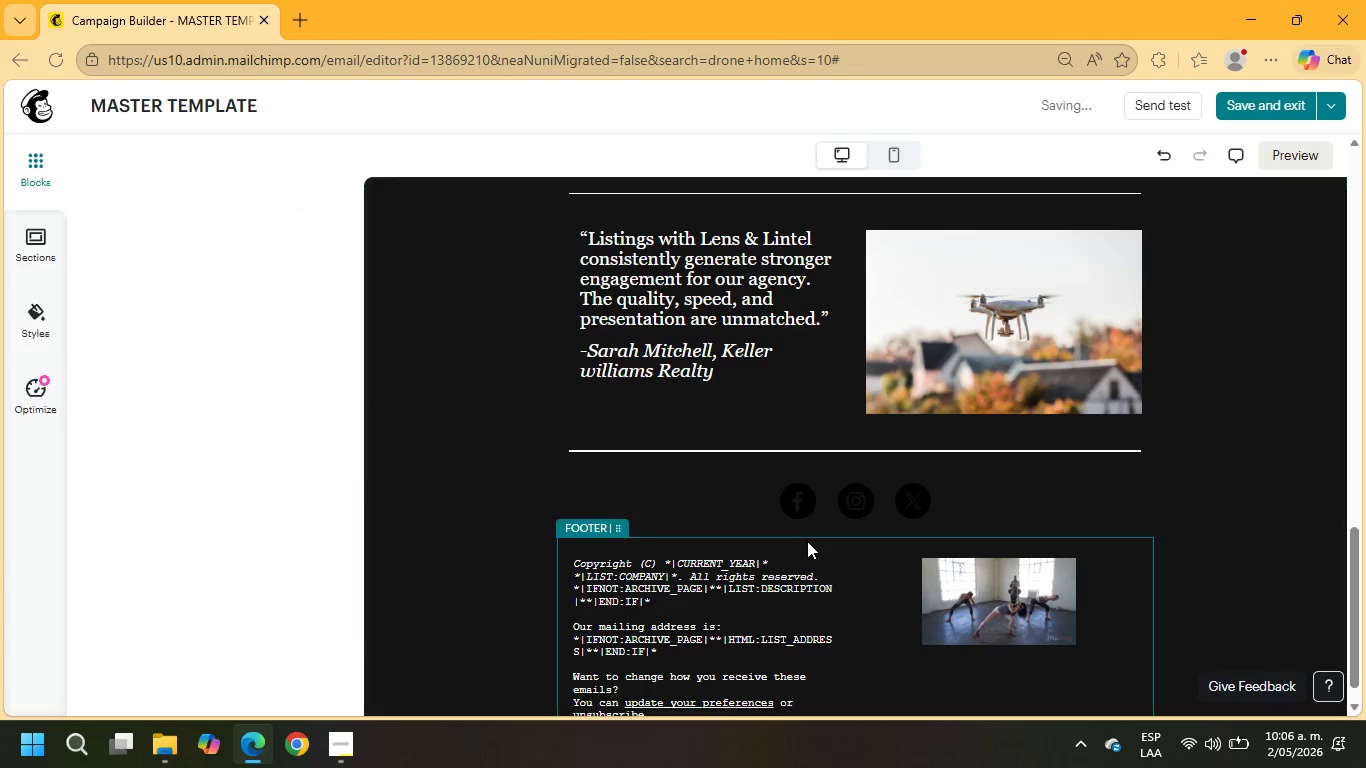 
left_click([794, 528])
 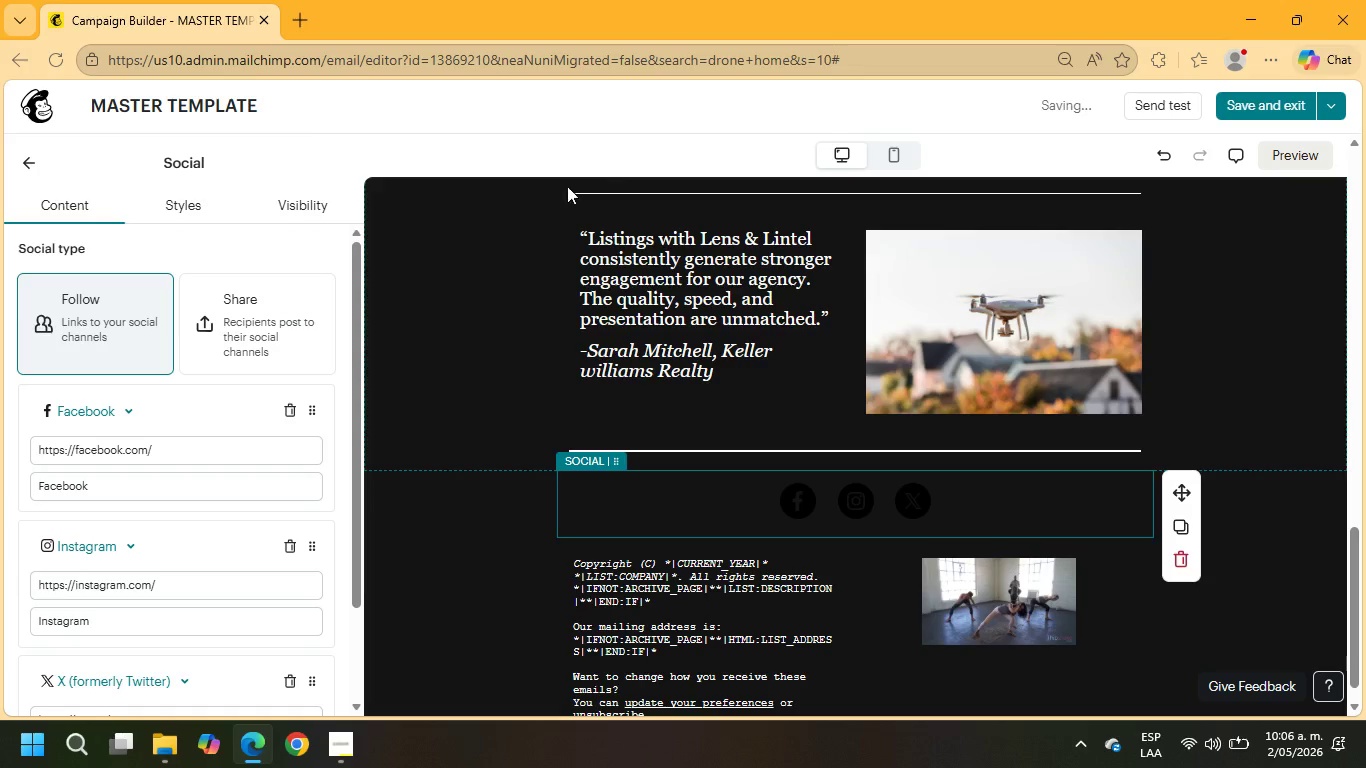 
left_click([186, 202])
 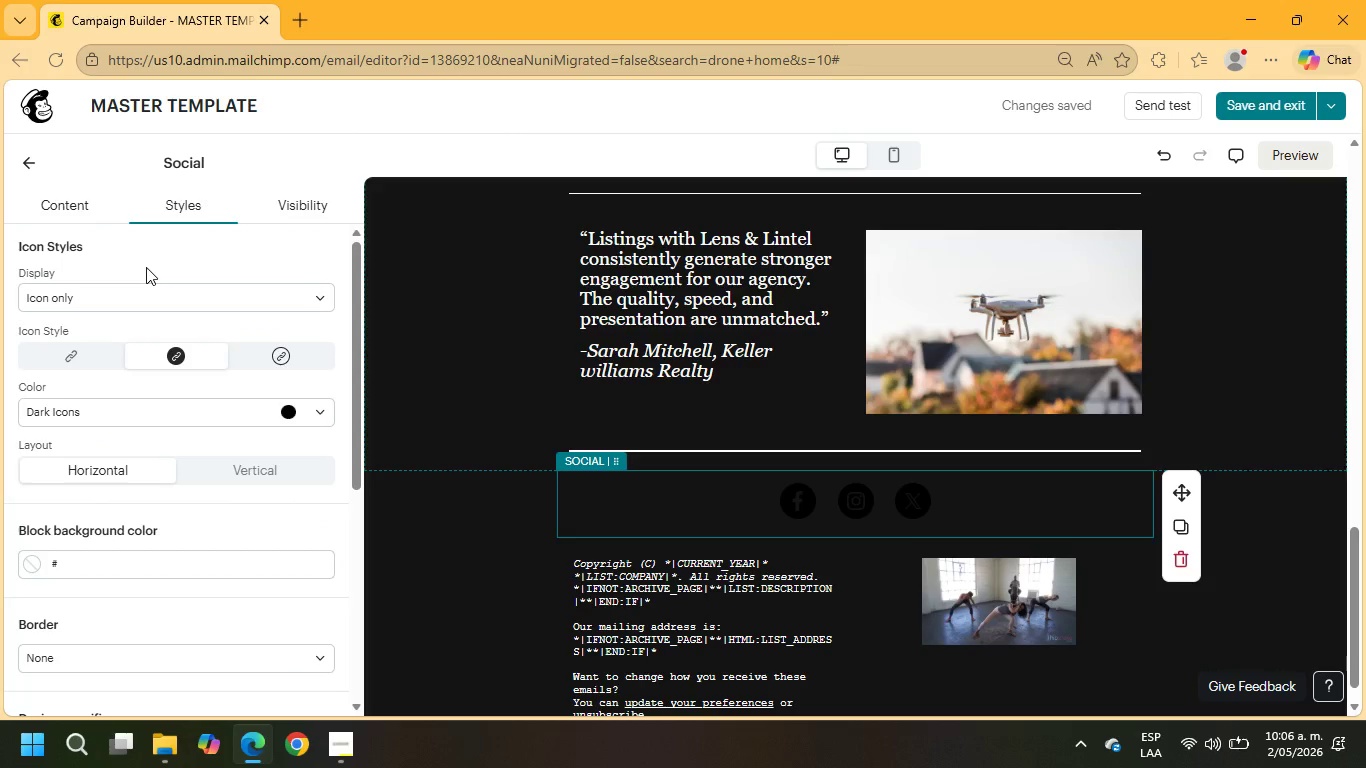 
left_click([249, 410])
 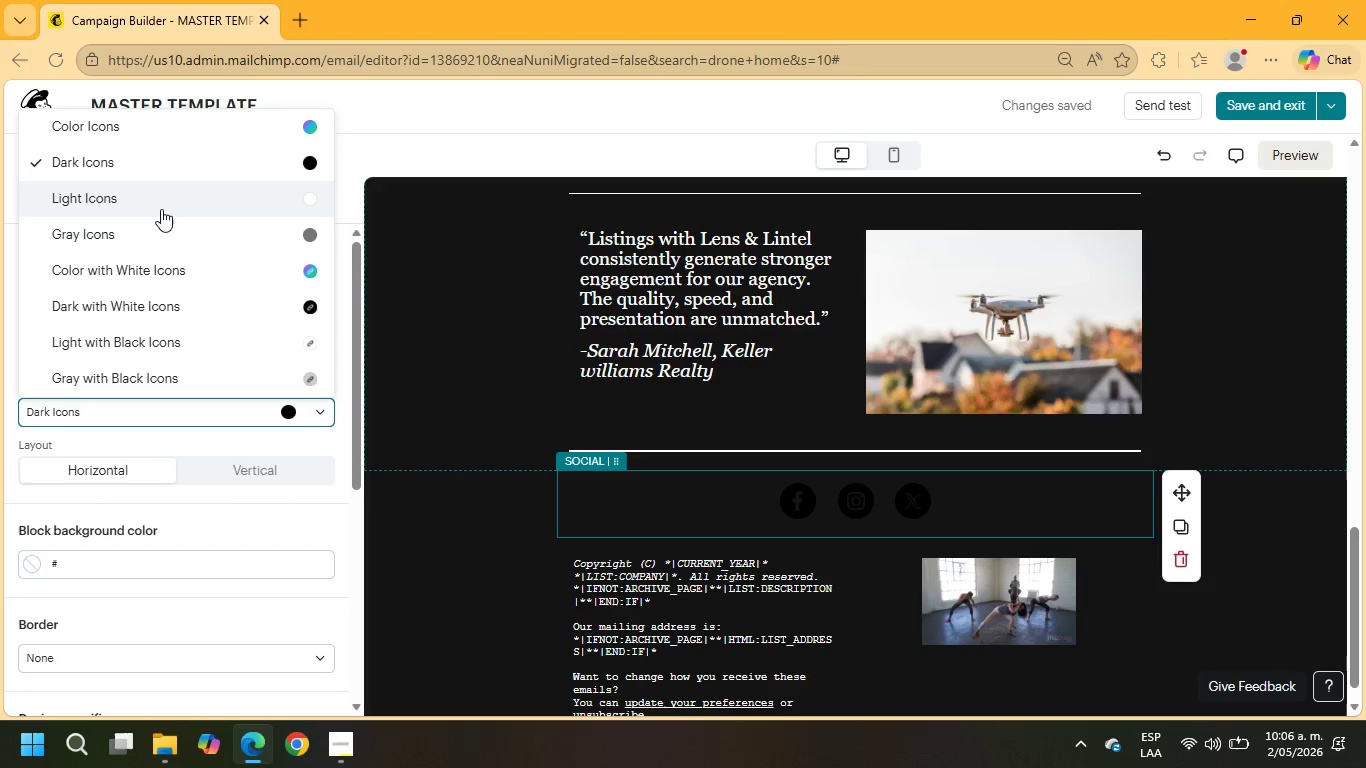 
left_click([160, 209])
 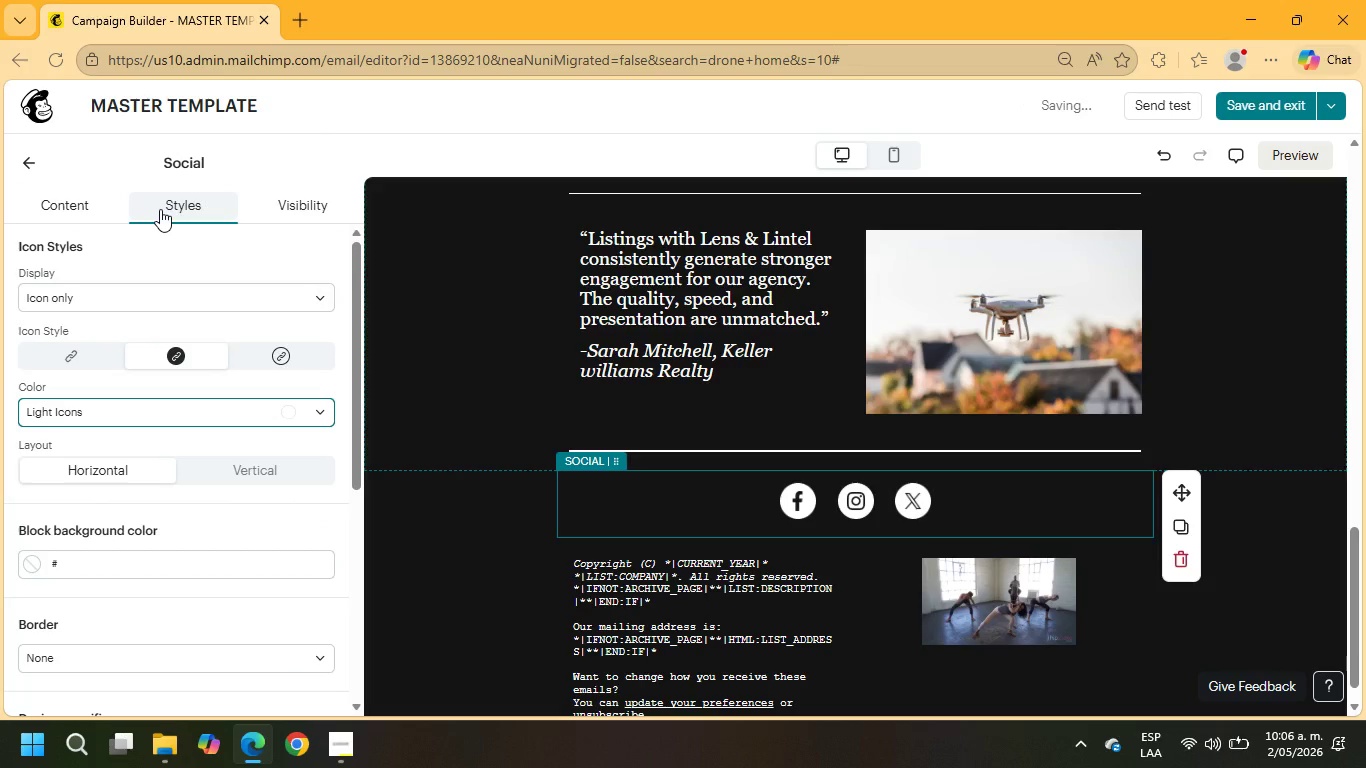 
wait(8.33)
 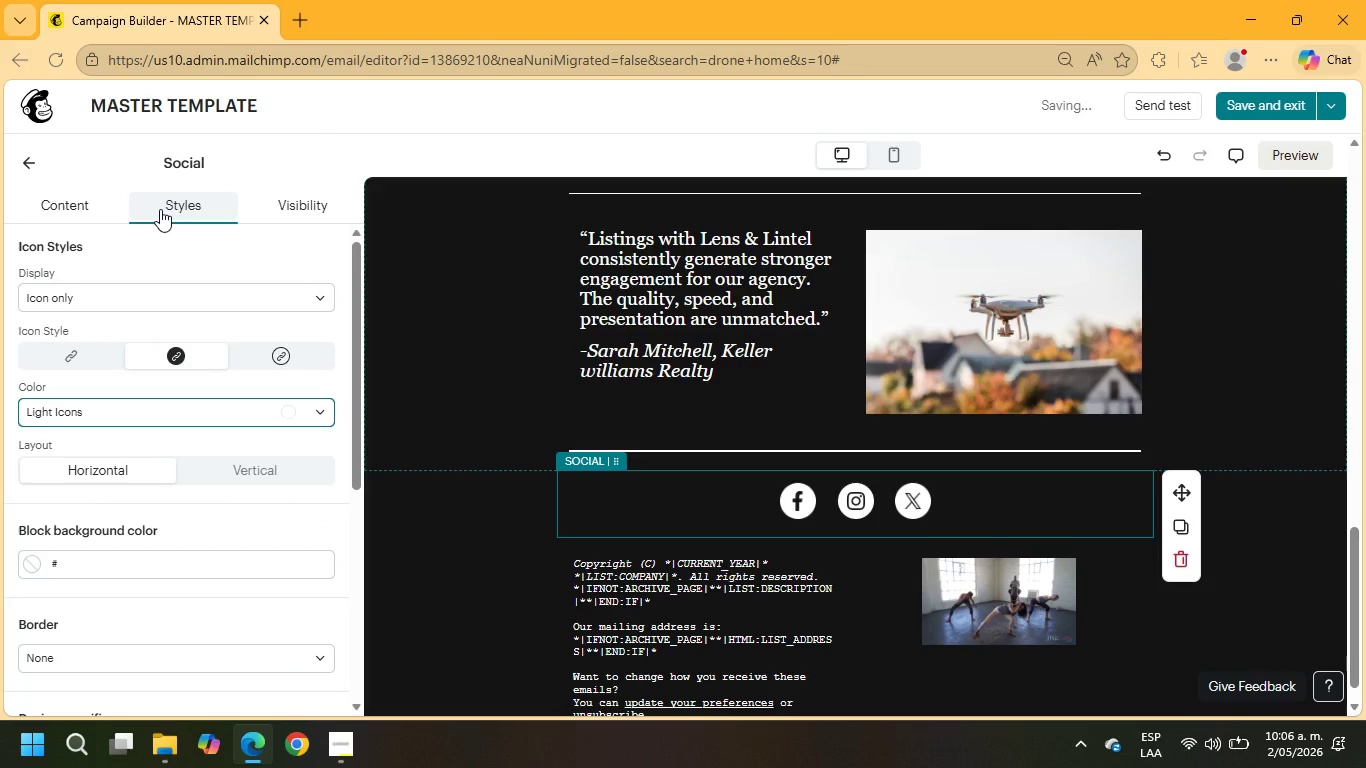 
scroll: coordinate [294, 507], scroll_direction: down, amount: 8.0
 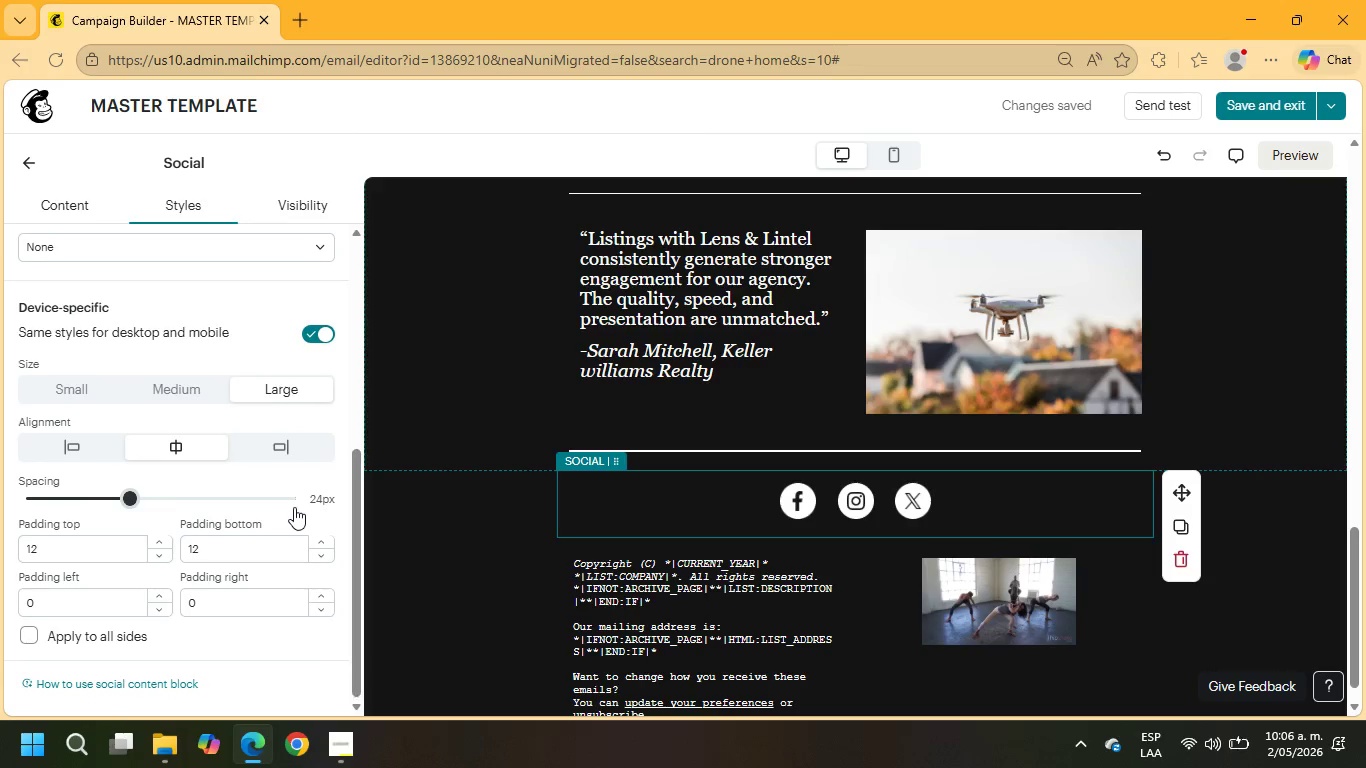 
scroll: coordinate [294, 507], scroll_direction: up, amount: 8.0
 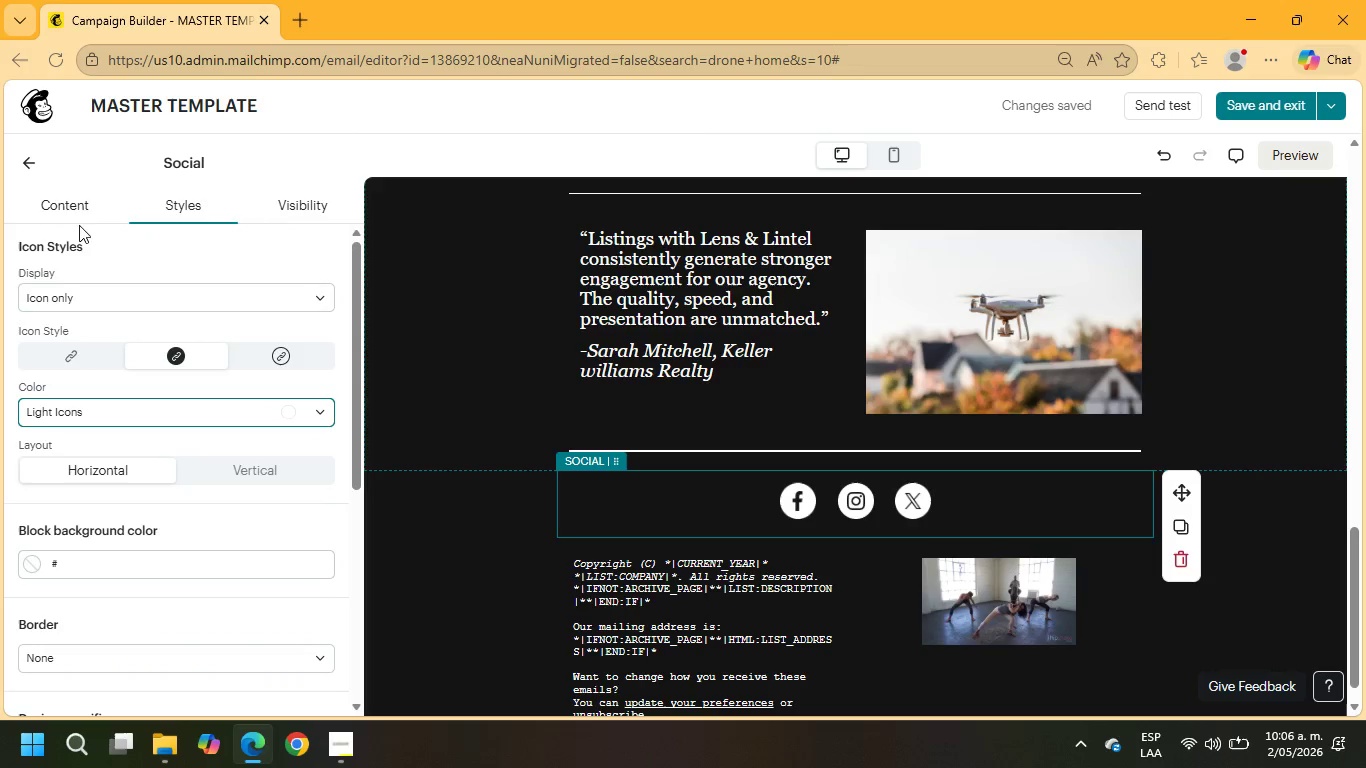 
left_click([79, 208])
 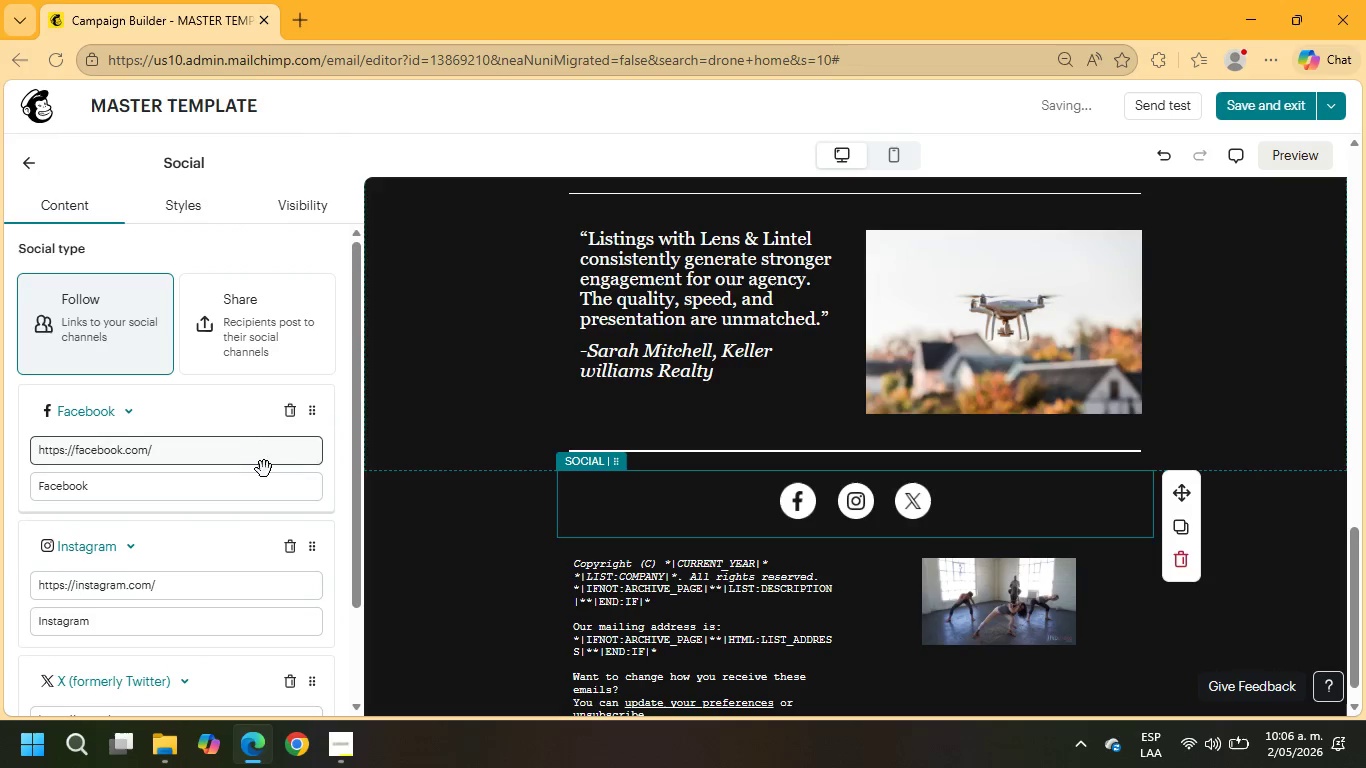 
scroll: coordinate [272, 472], scroll_direction: down, amount: 7.0
 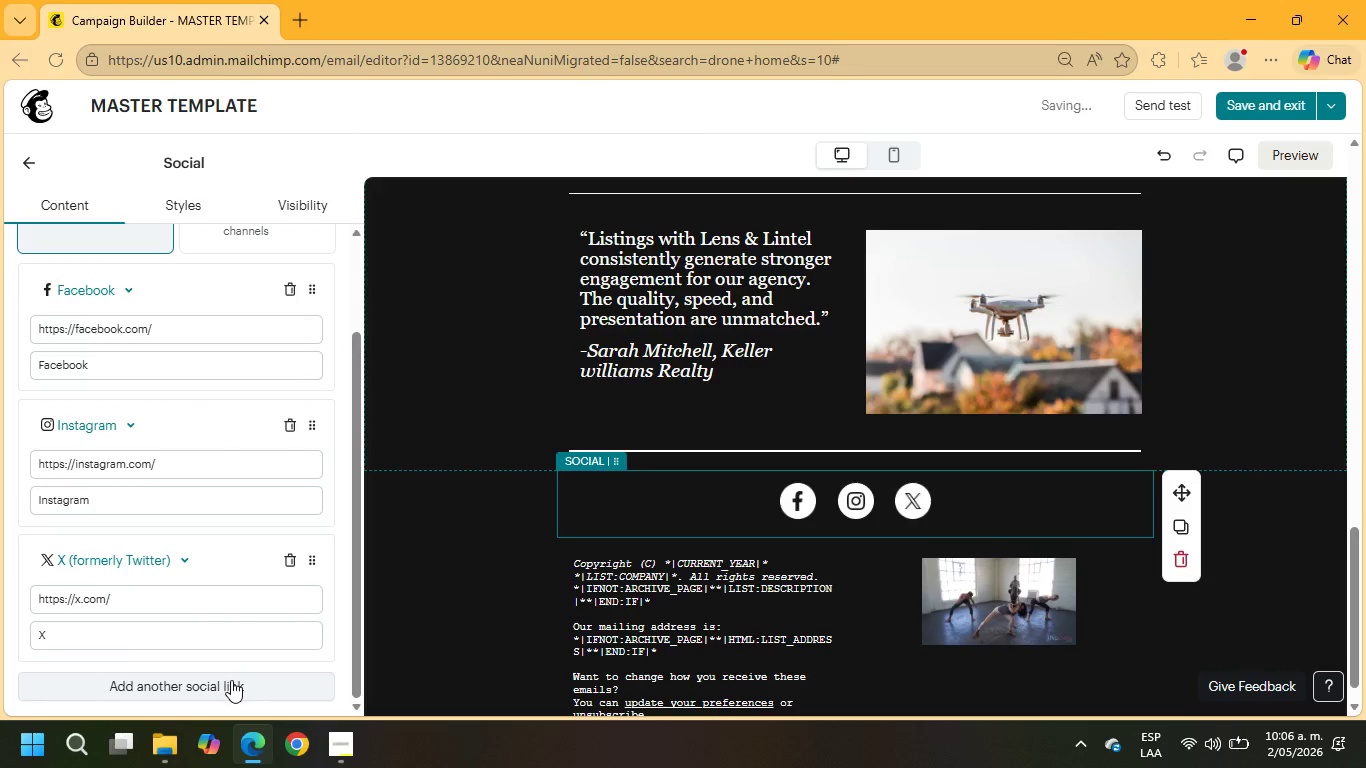 
left_click([227, 682])
 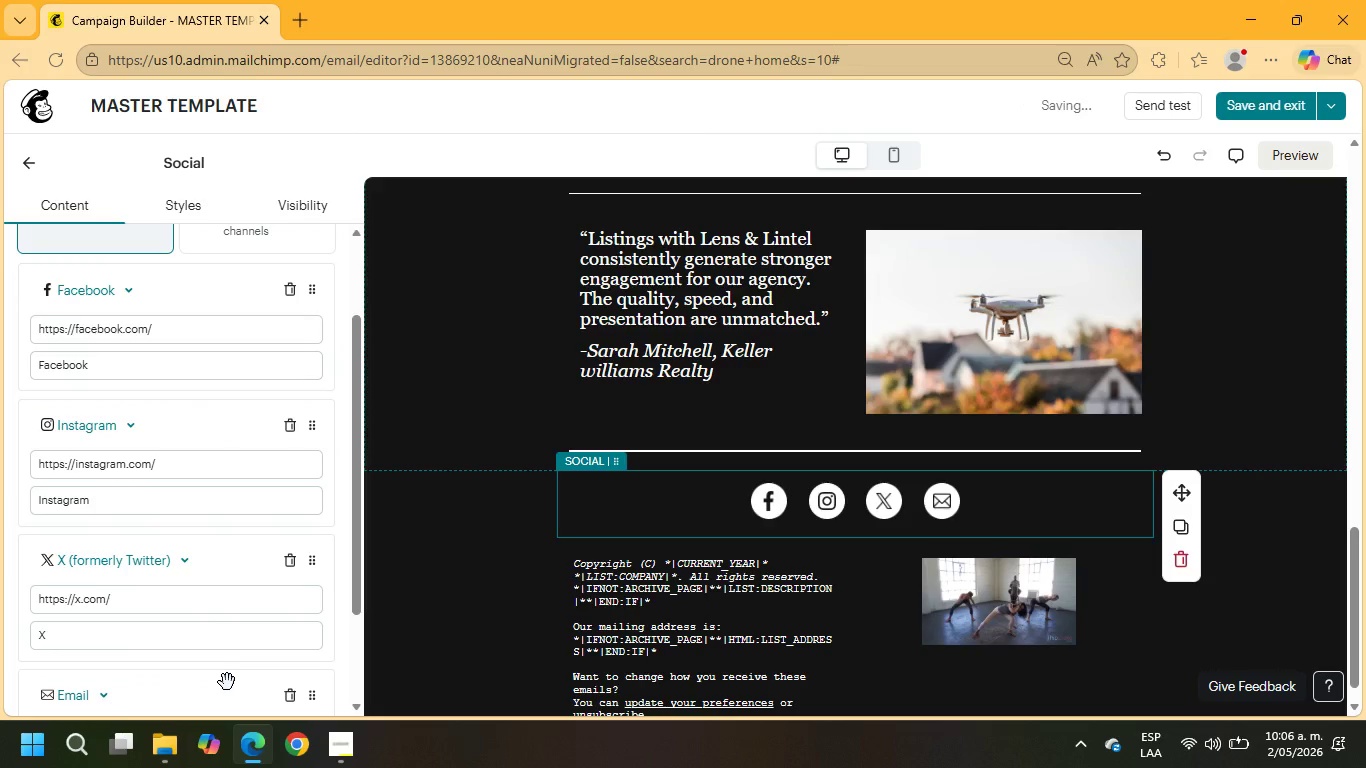 
scroll: coordinate [207, 581], scroll_direction: down, amount: 3.0
 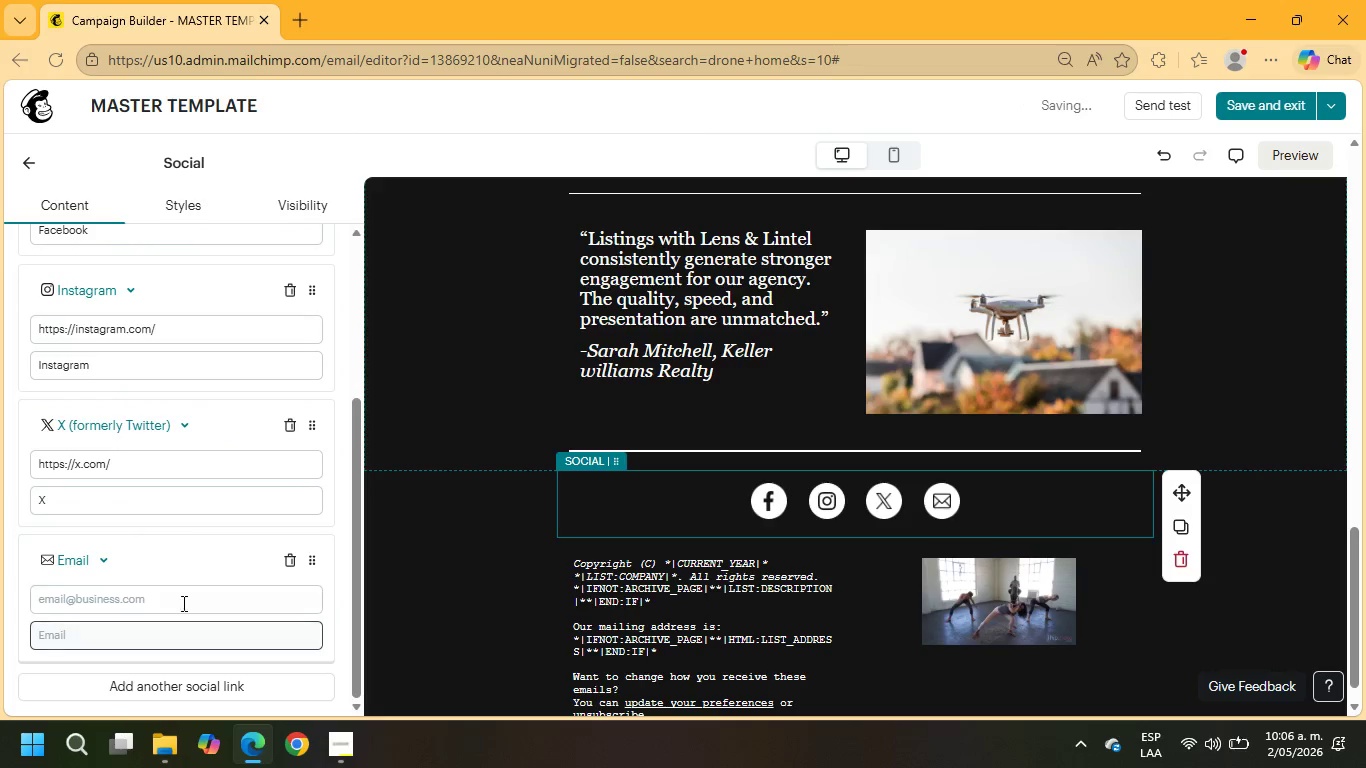 
left_click([178, 598])
 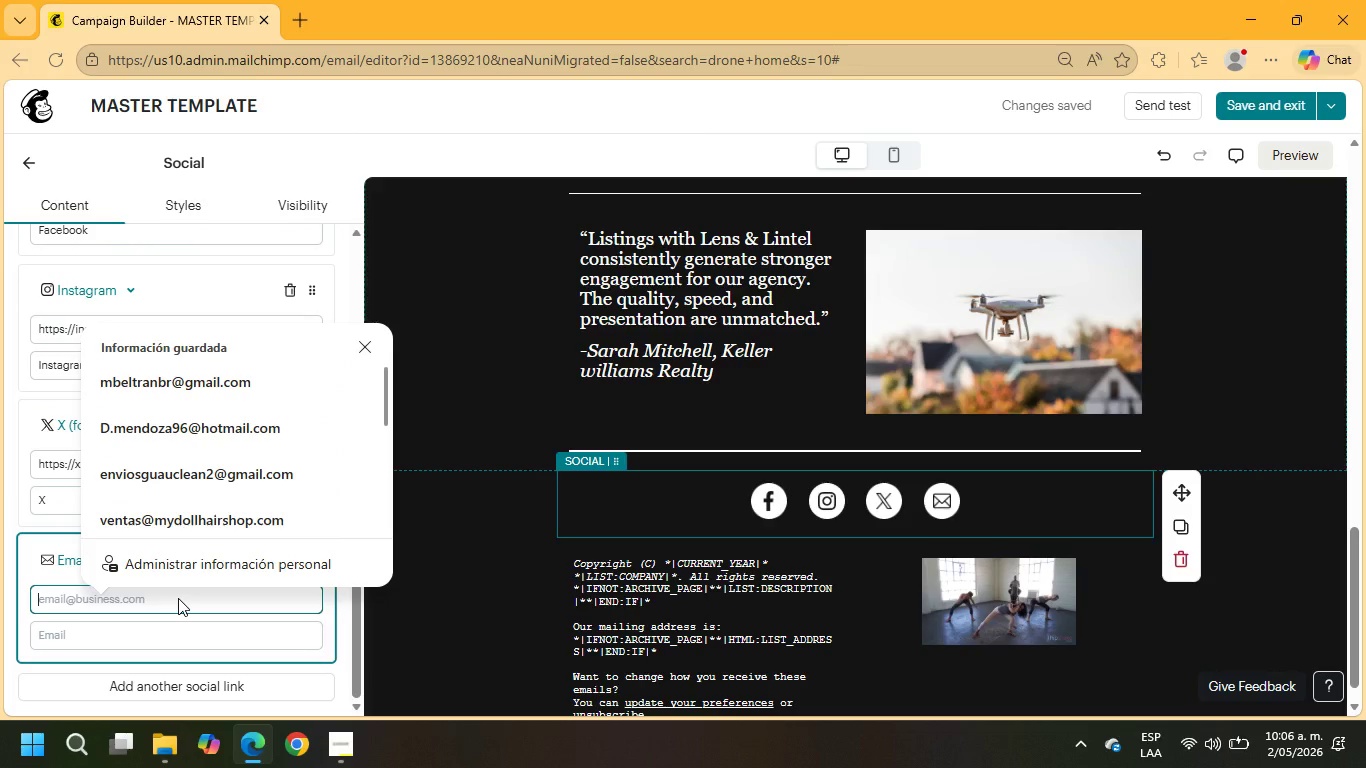 
scroll: coordinate [818, 425], scroll_direction: up, amount: 2.0
 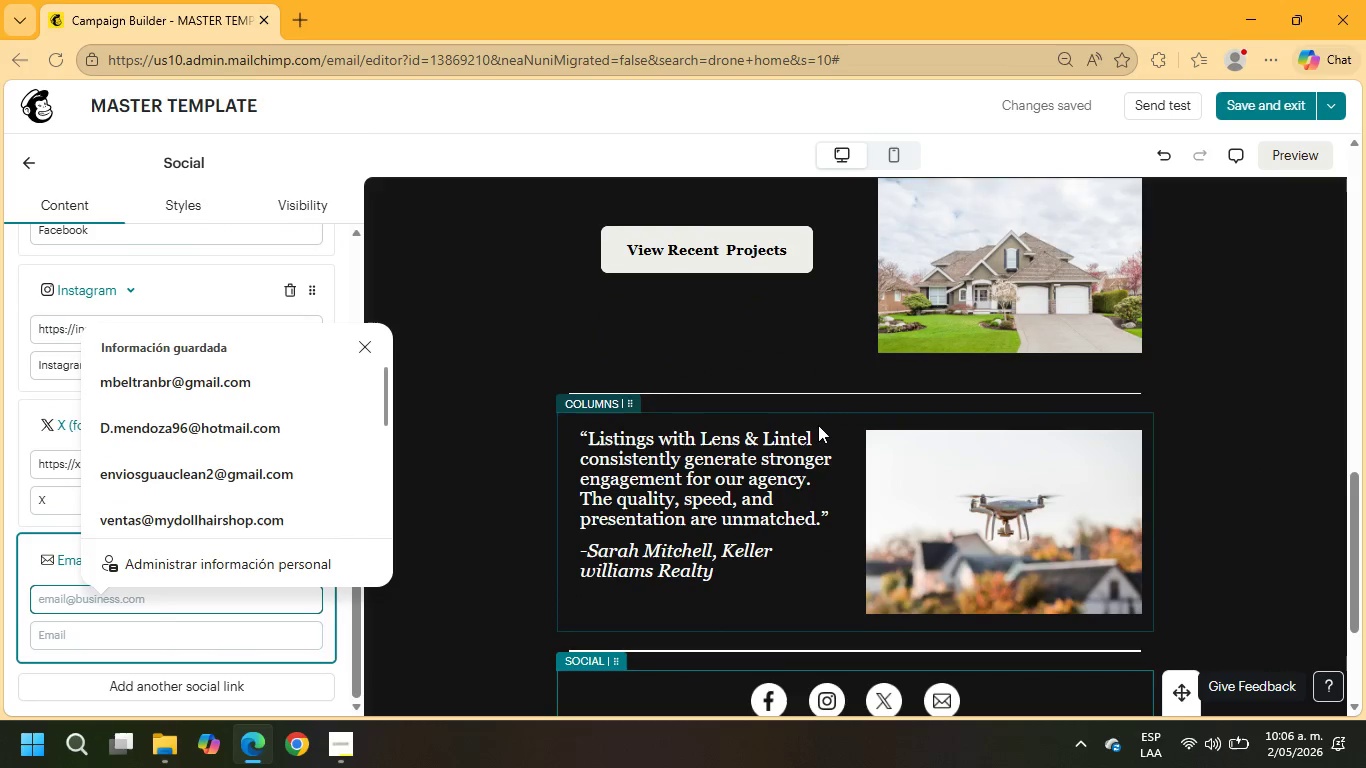 
scroll: coordinate [818, 425], scroll_direction: down, amount: 2.0
 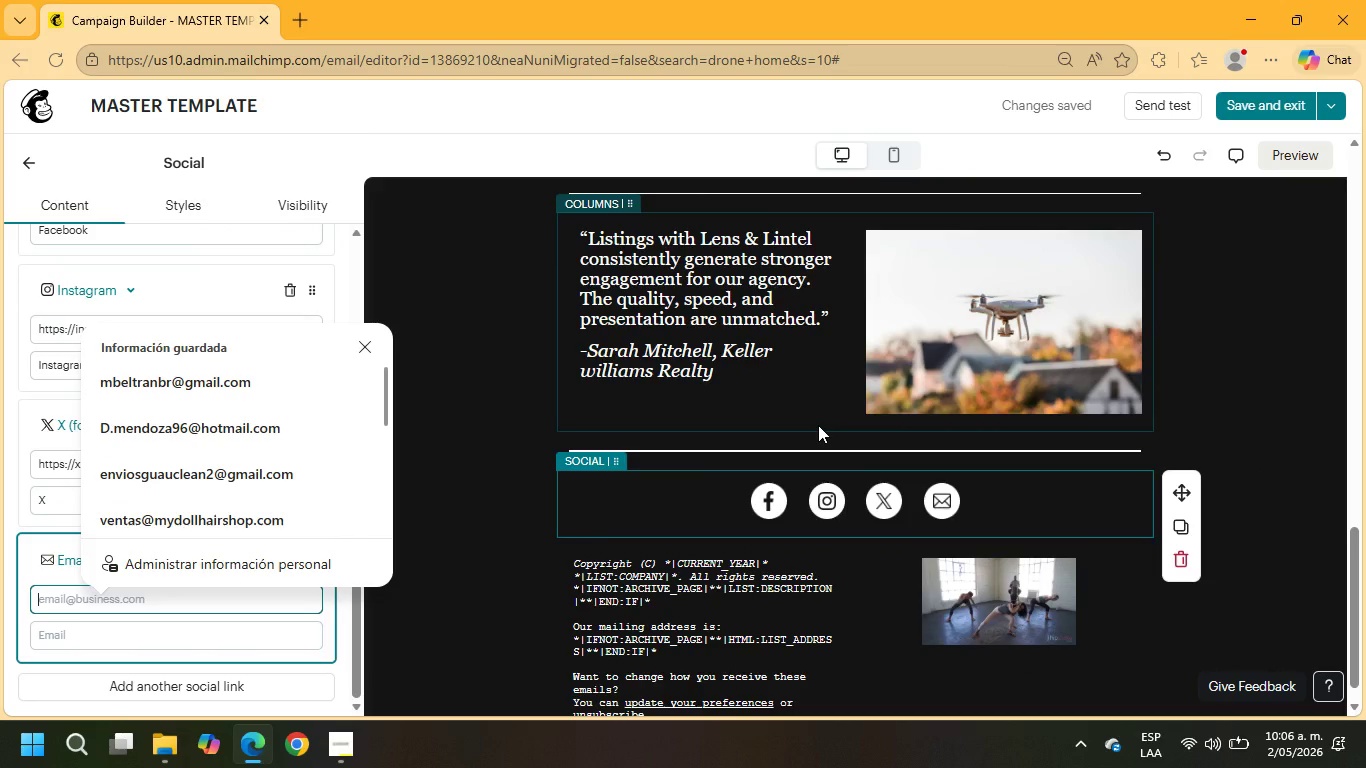 
type(lens ^)
key(Backspace)
key(Backspace)
type(^lintel)
 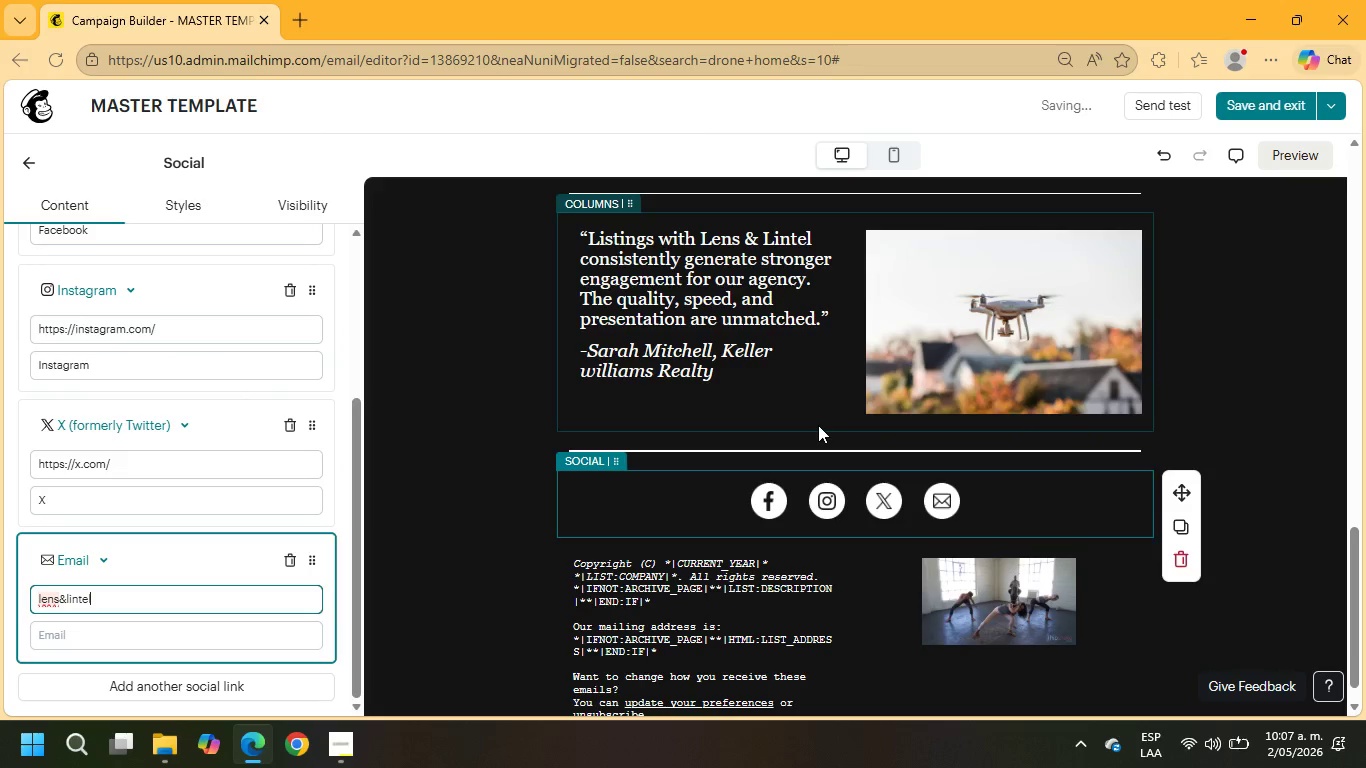 
 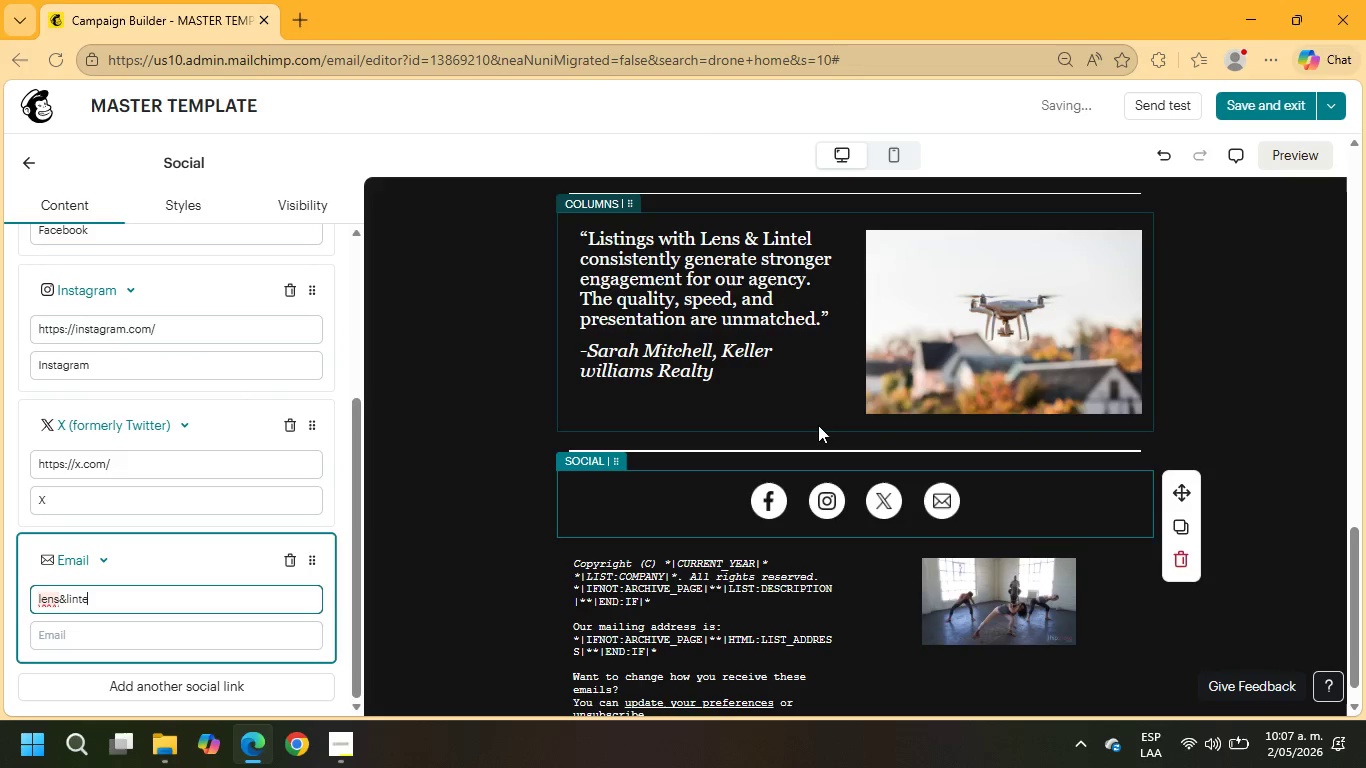 
key(Alt+Control+AltRight)
 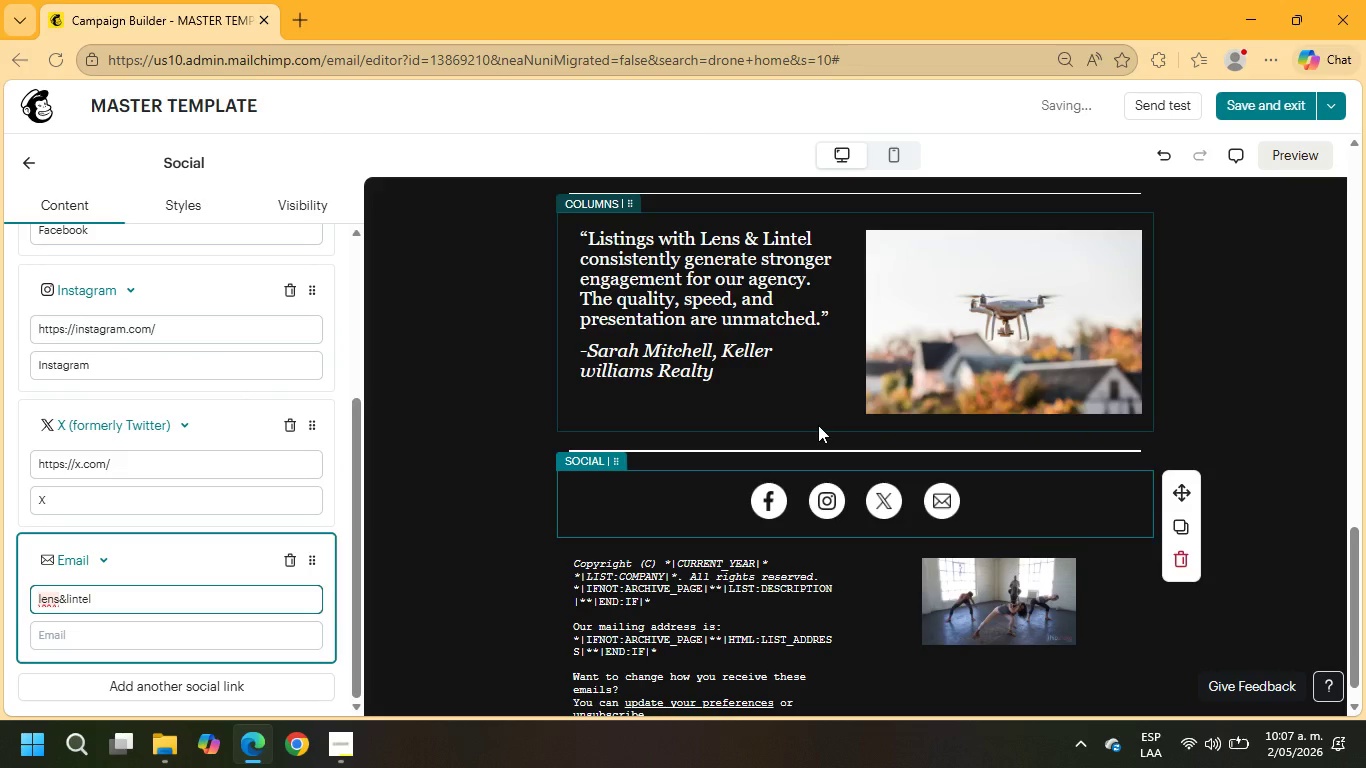 
key(Control+ControlLeft)
 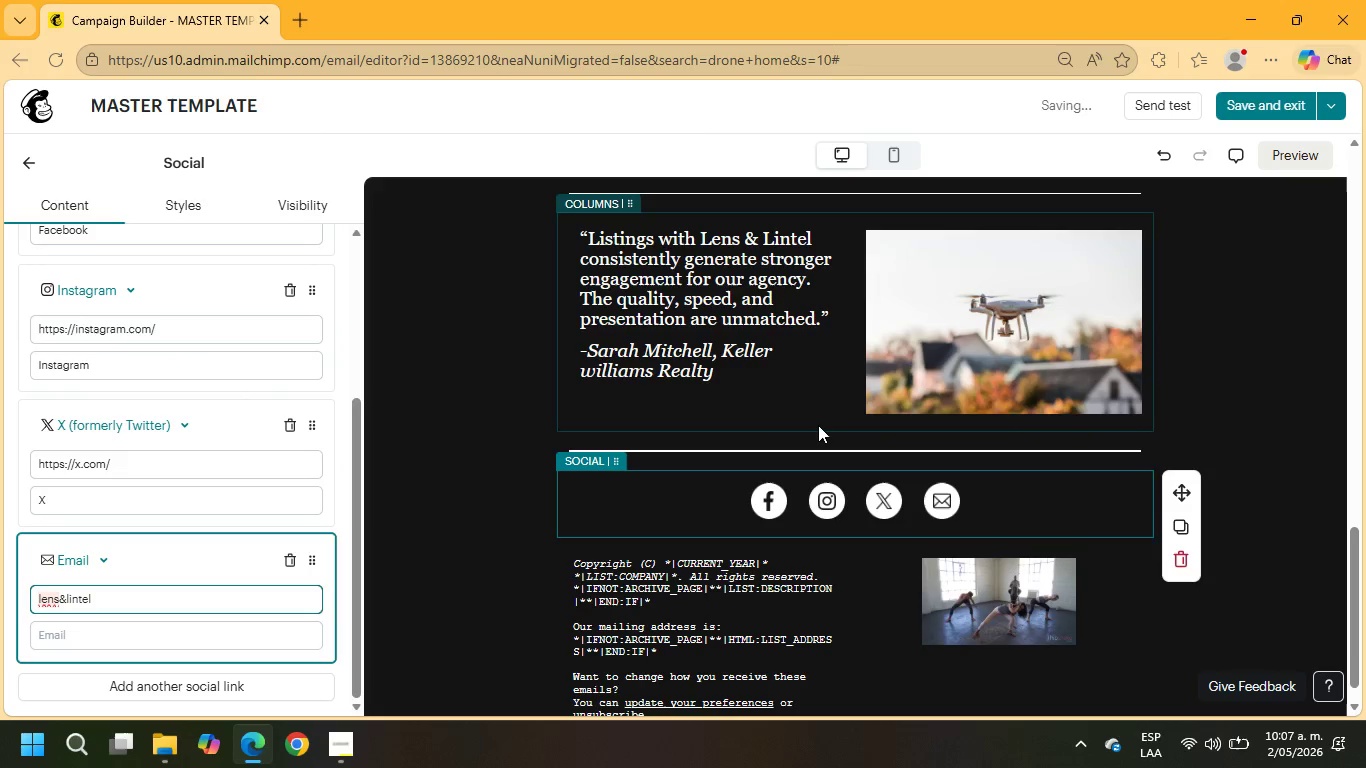 
key(Alt+Control+2)
 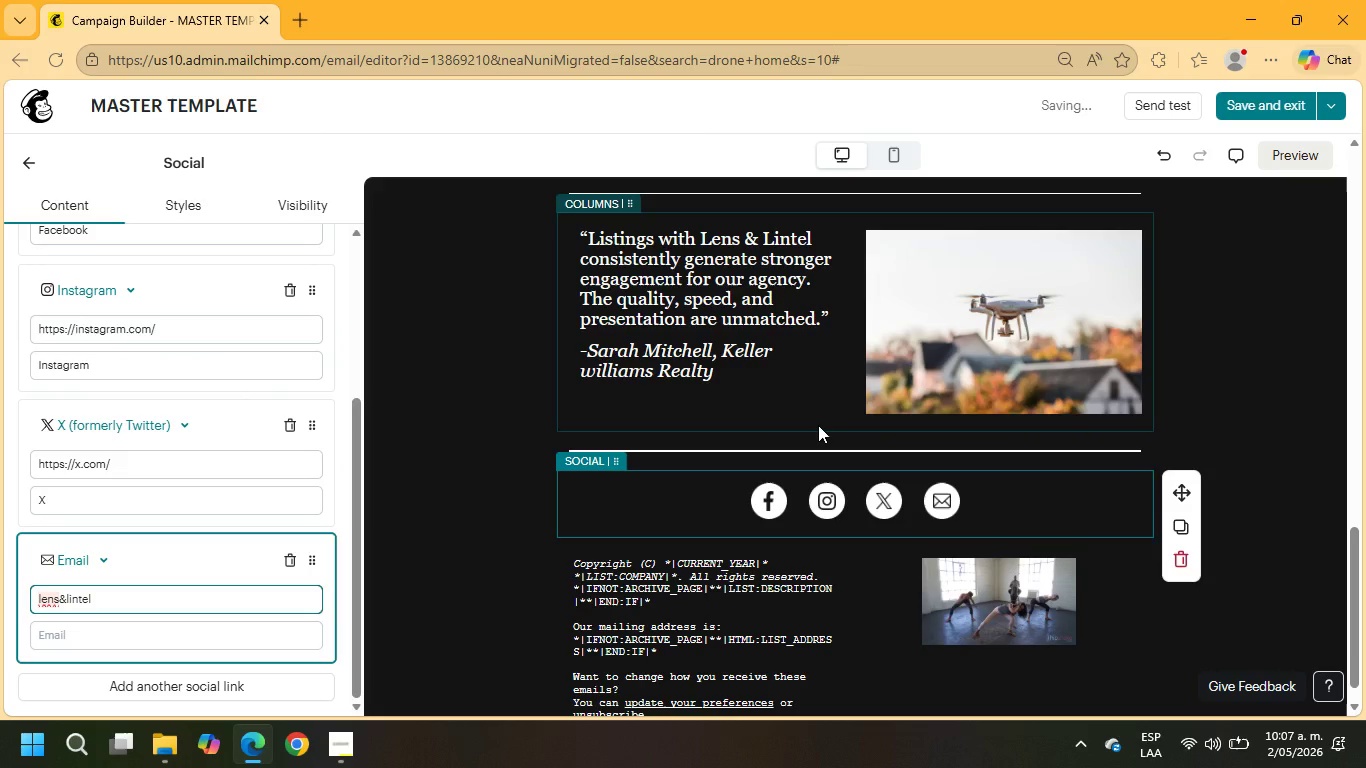 
type(gmail.com)
 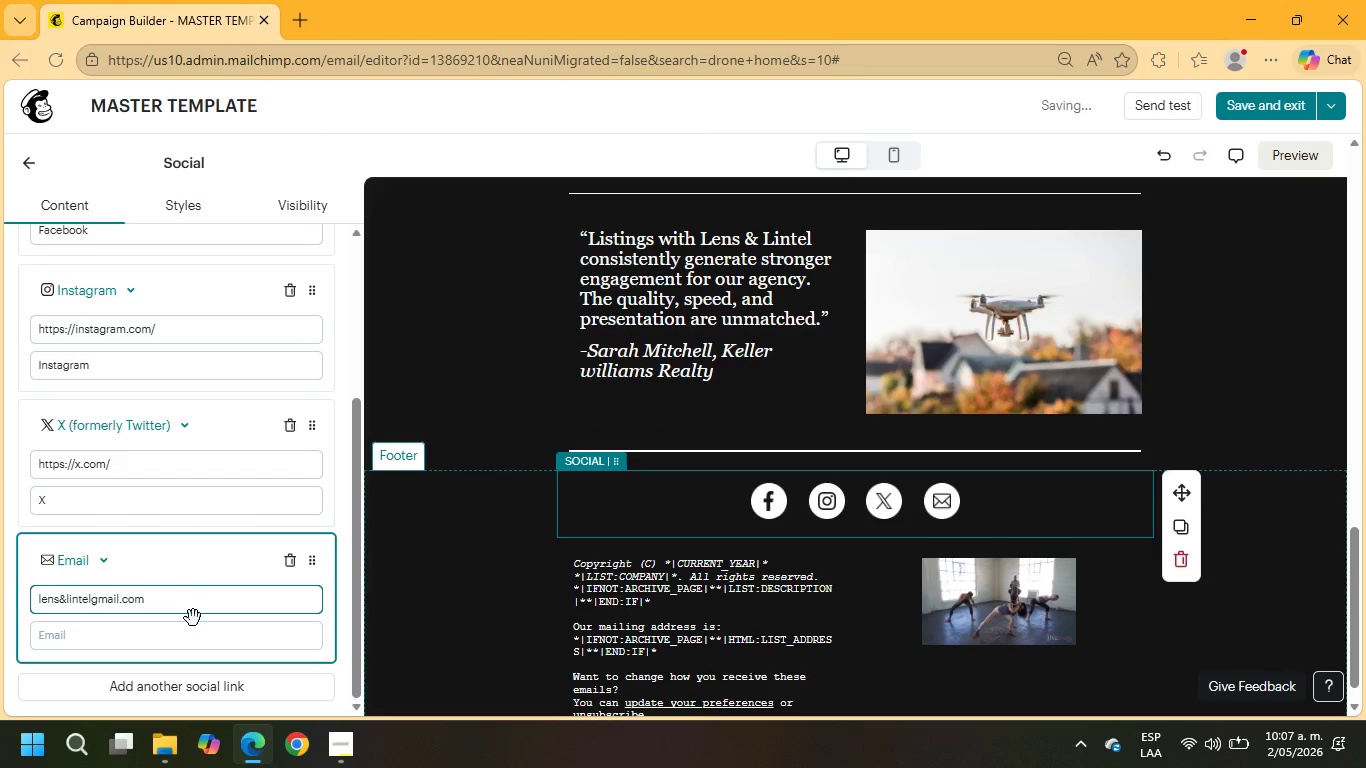 
left_click([191, 632])
 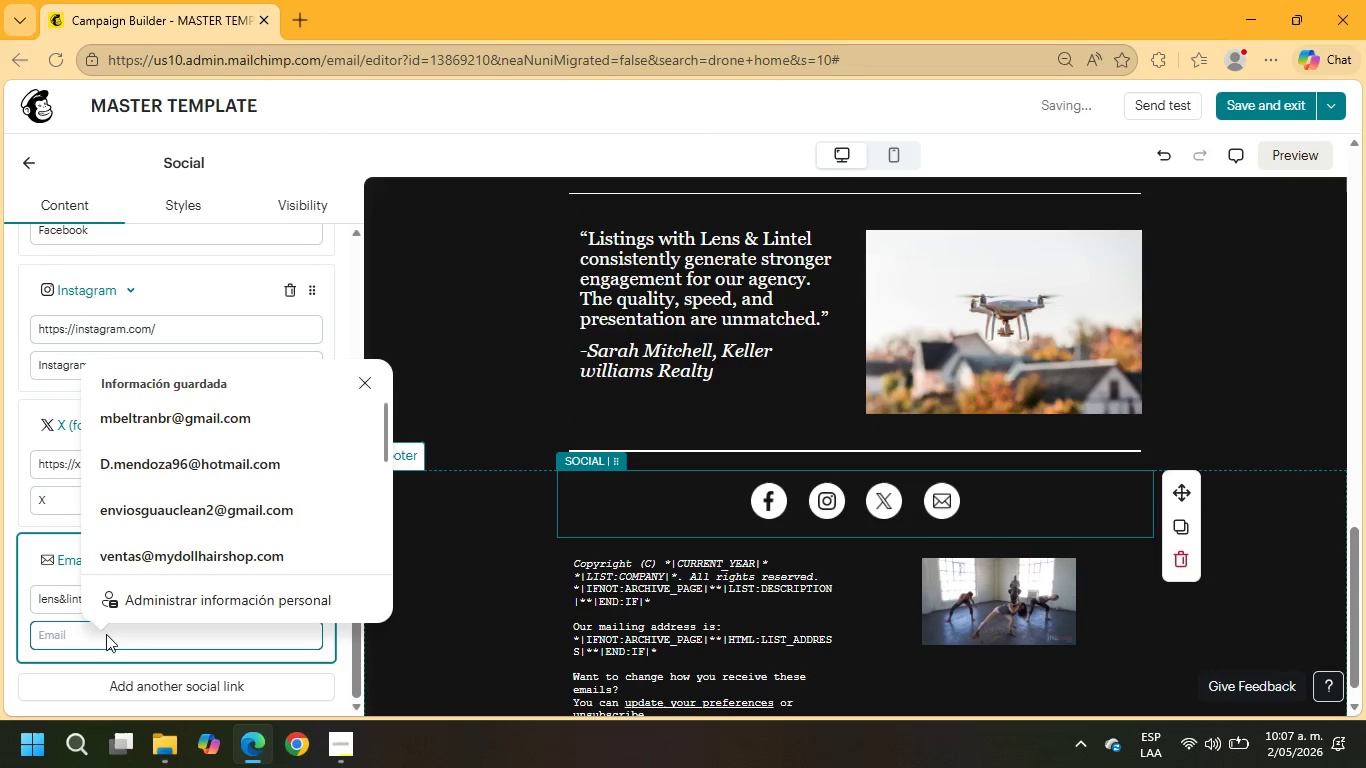 
left_click([91, 634])
 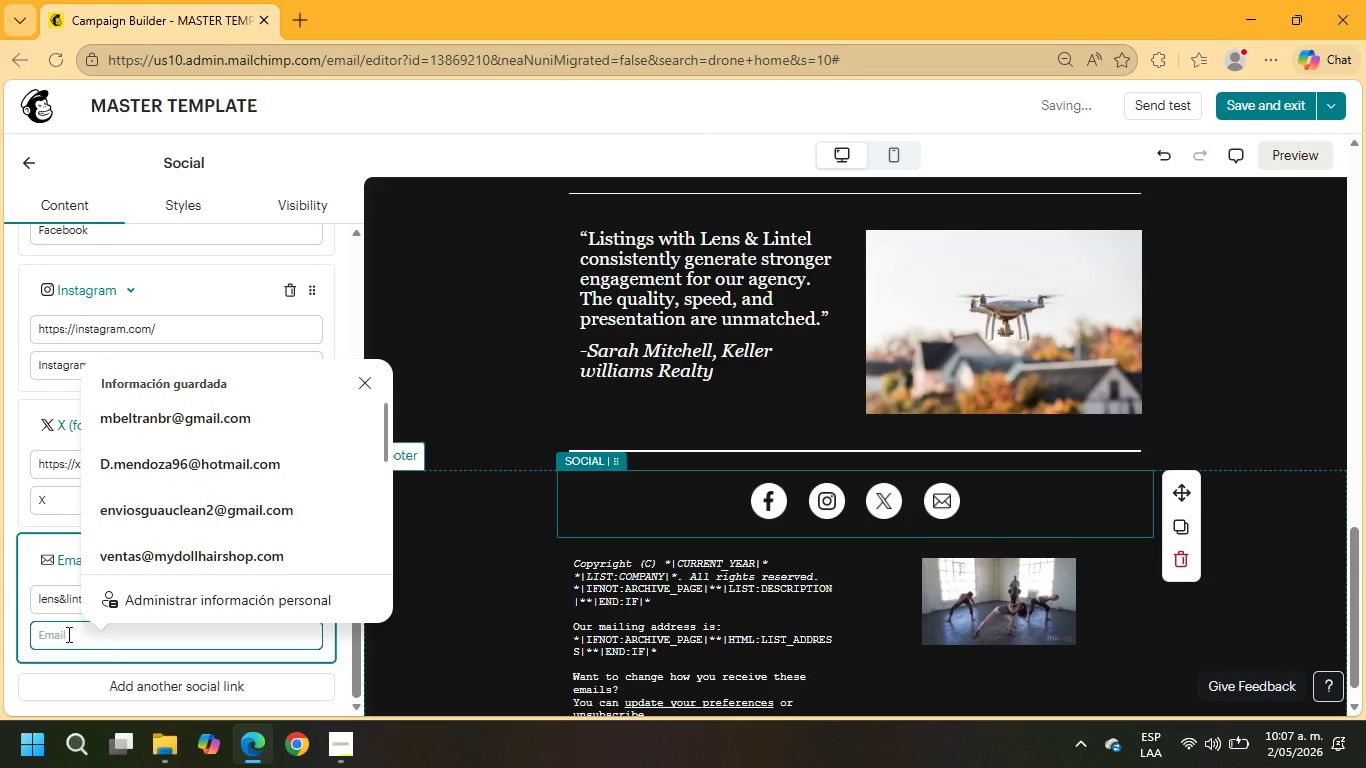 
left_click([62, 634])
 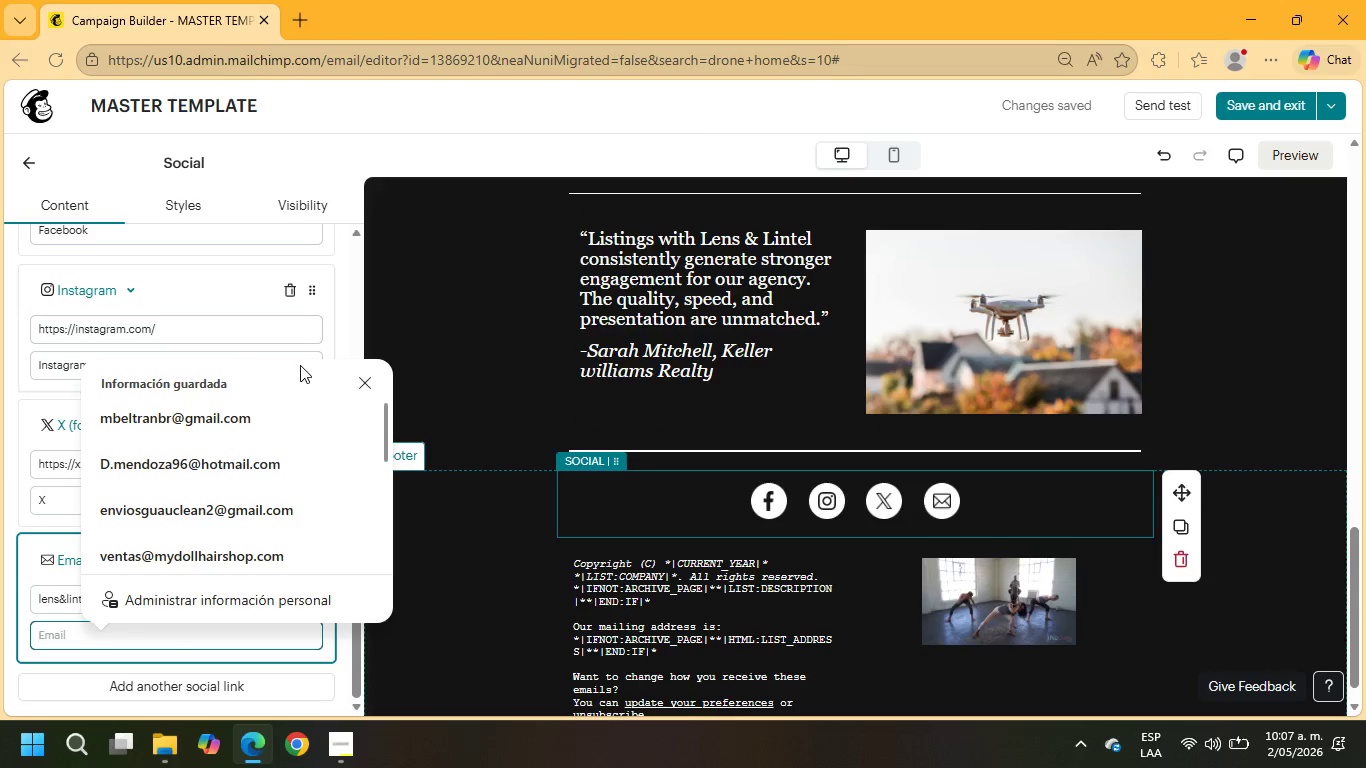 
left_click([346, 329])
 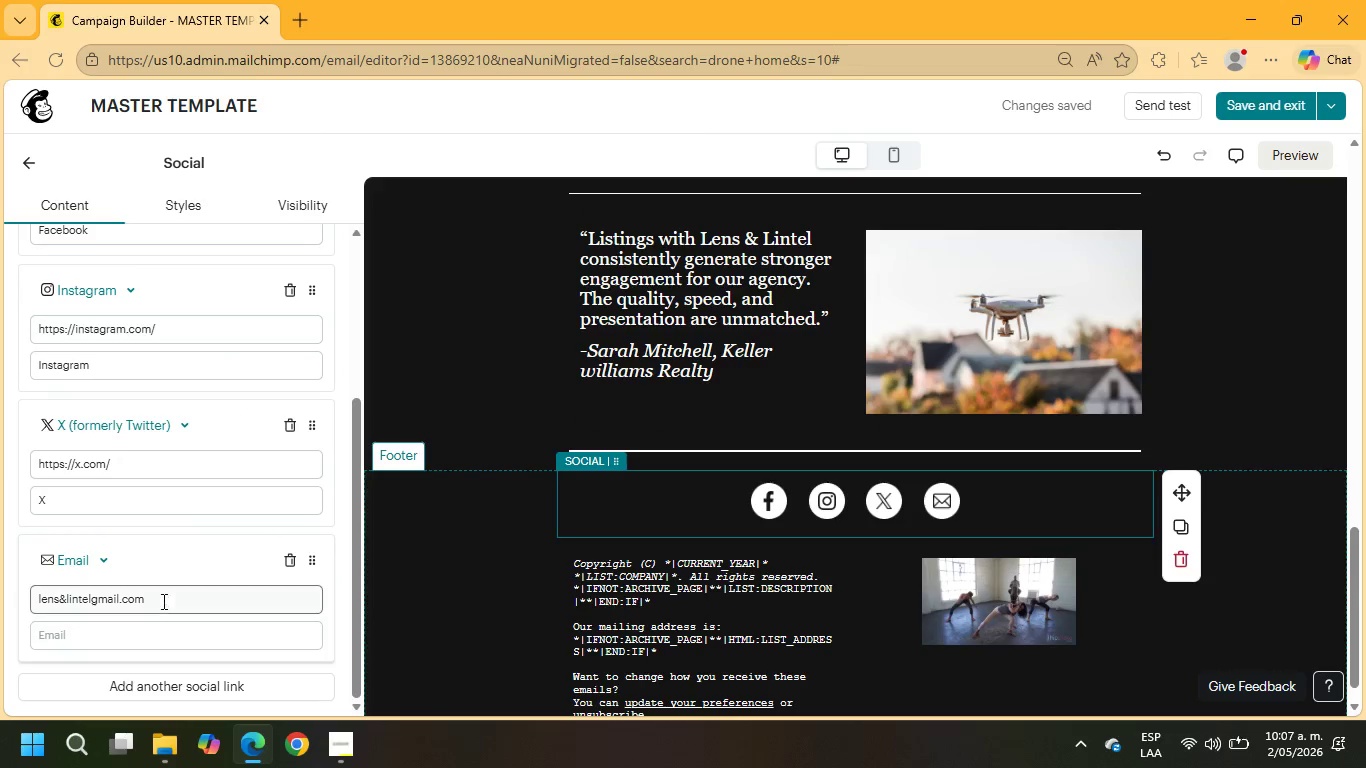 
left_click_drag(start_coordinate=[161, 603], to_coordinate=[15, 587])
 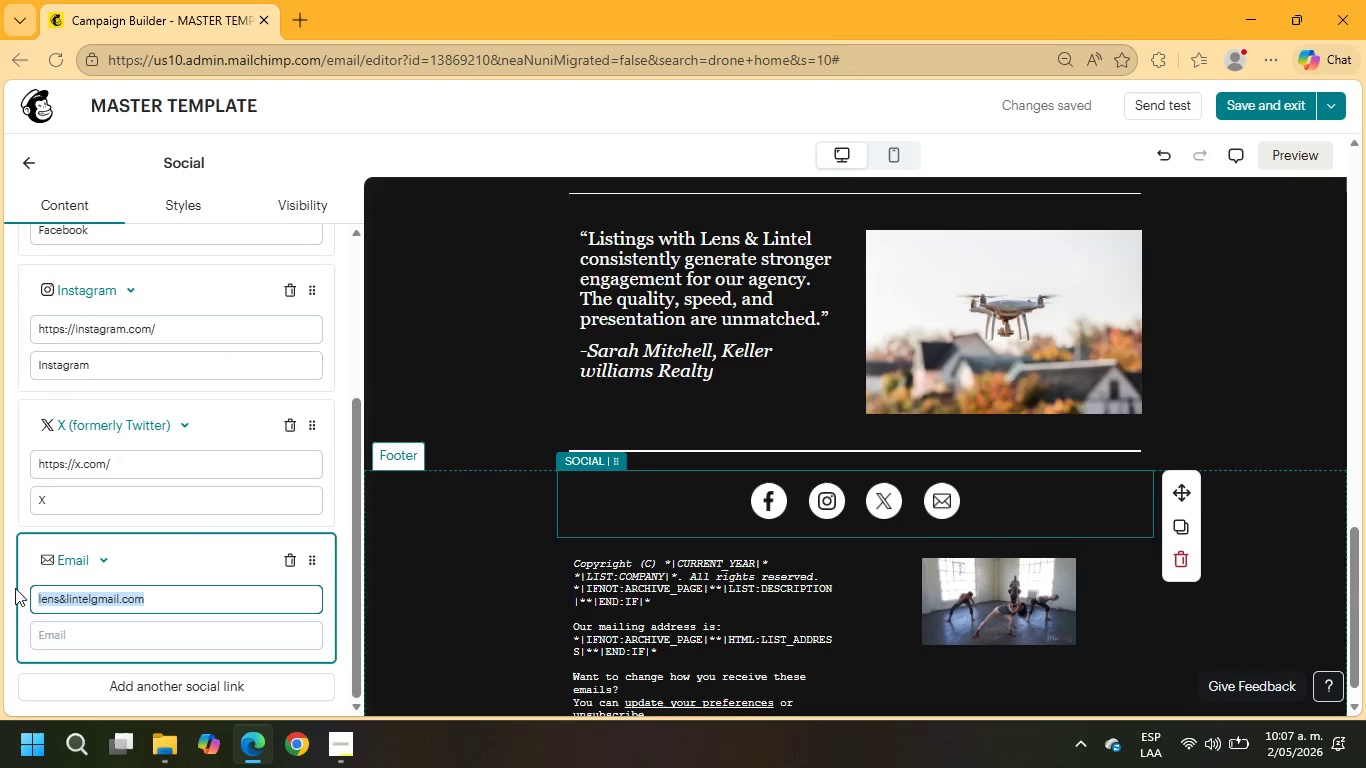 
key(Control+ControlLeft)
 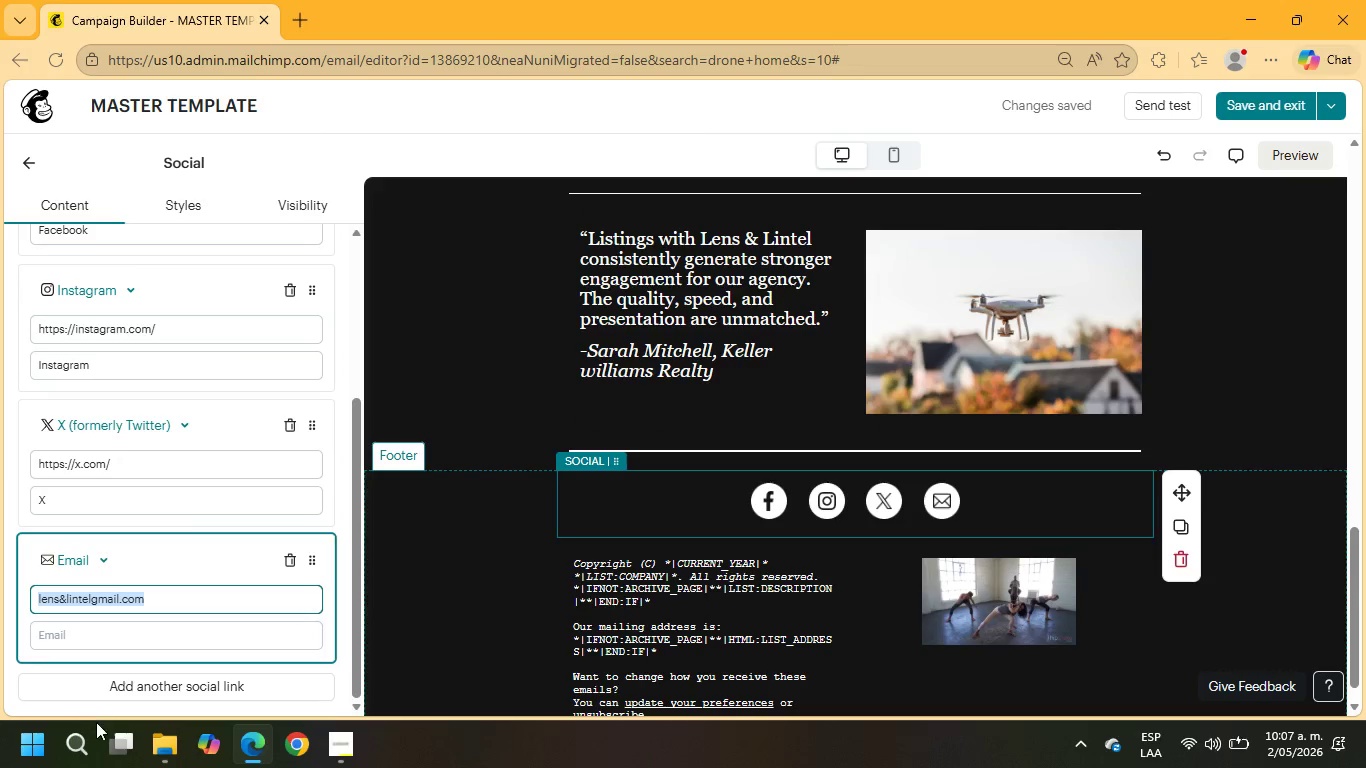 
key(Control+C)
 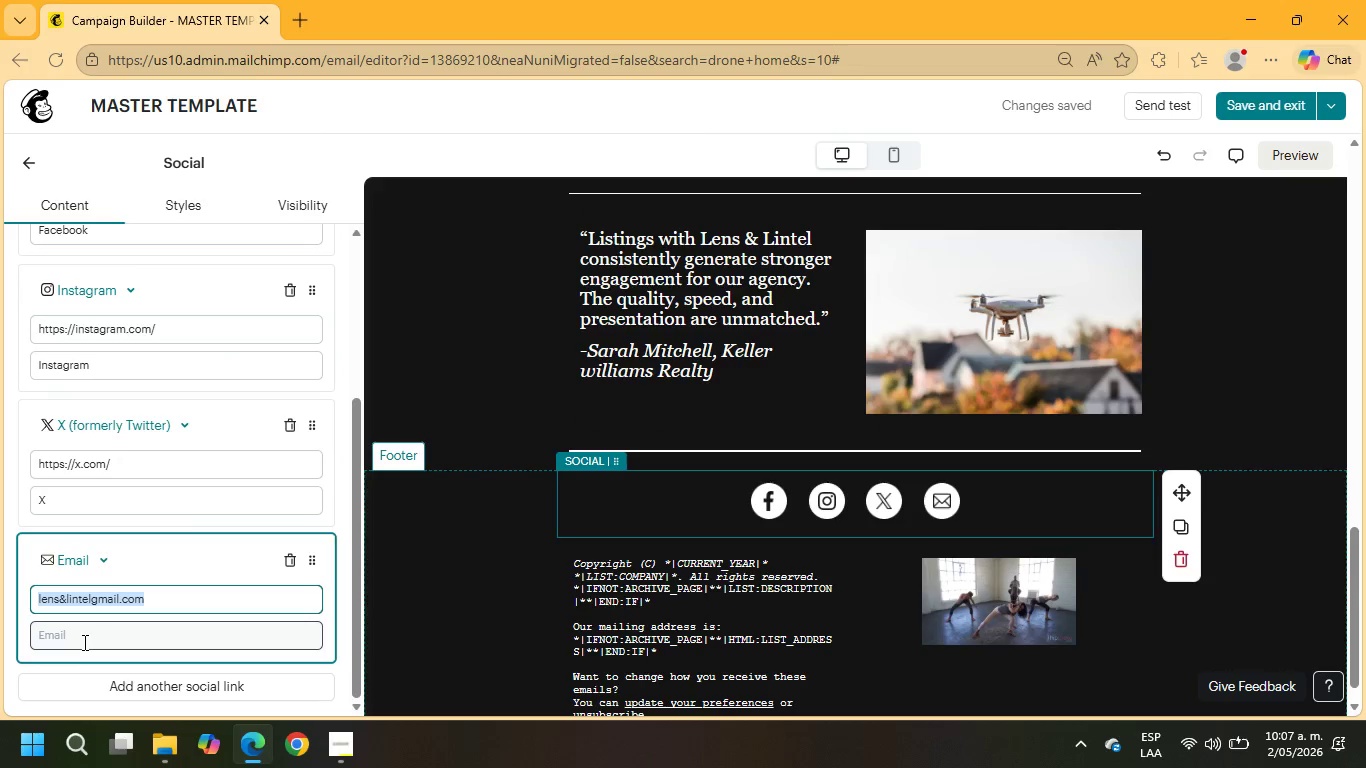 
left_click([80, 638])
 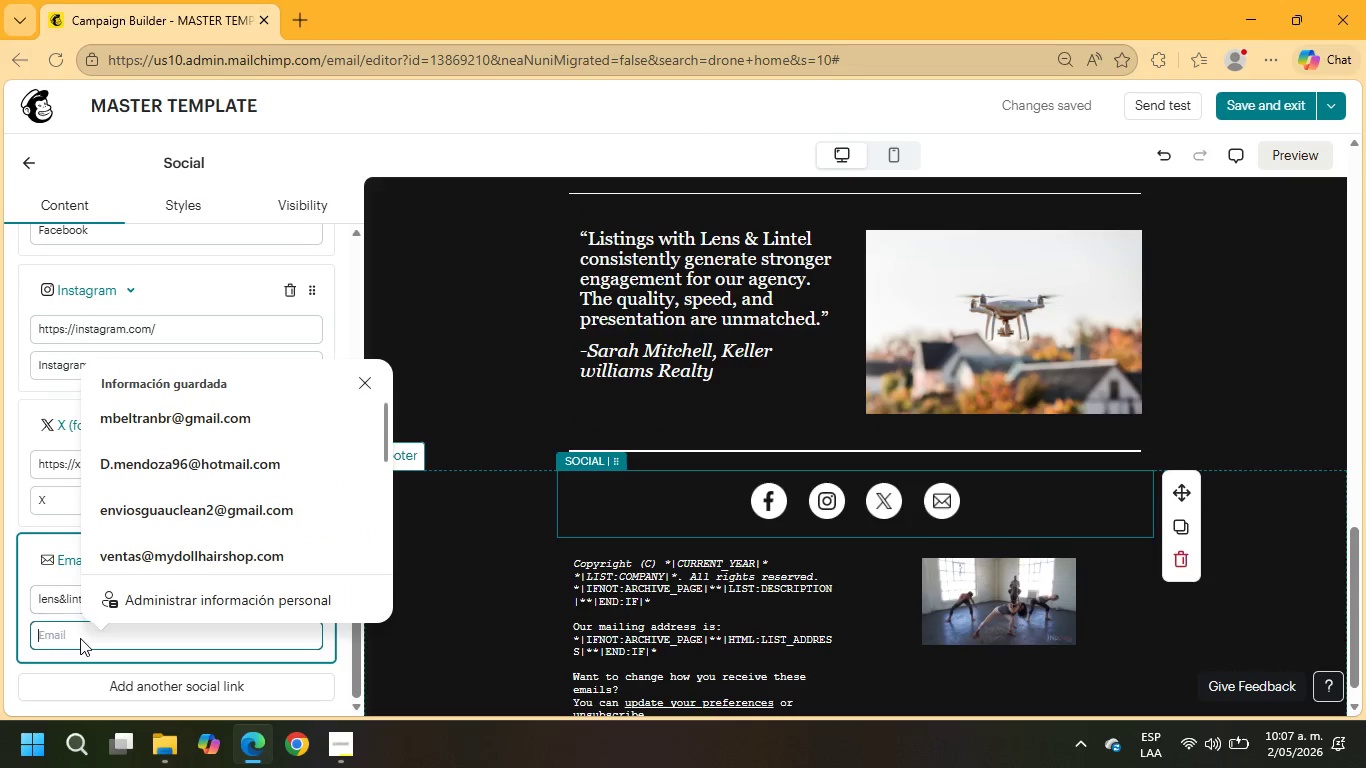 
key(Control+V)
 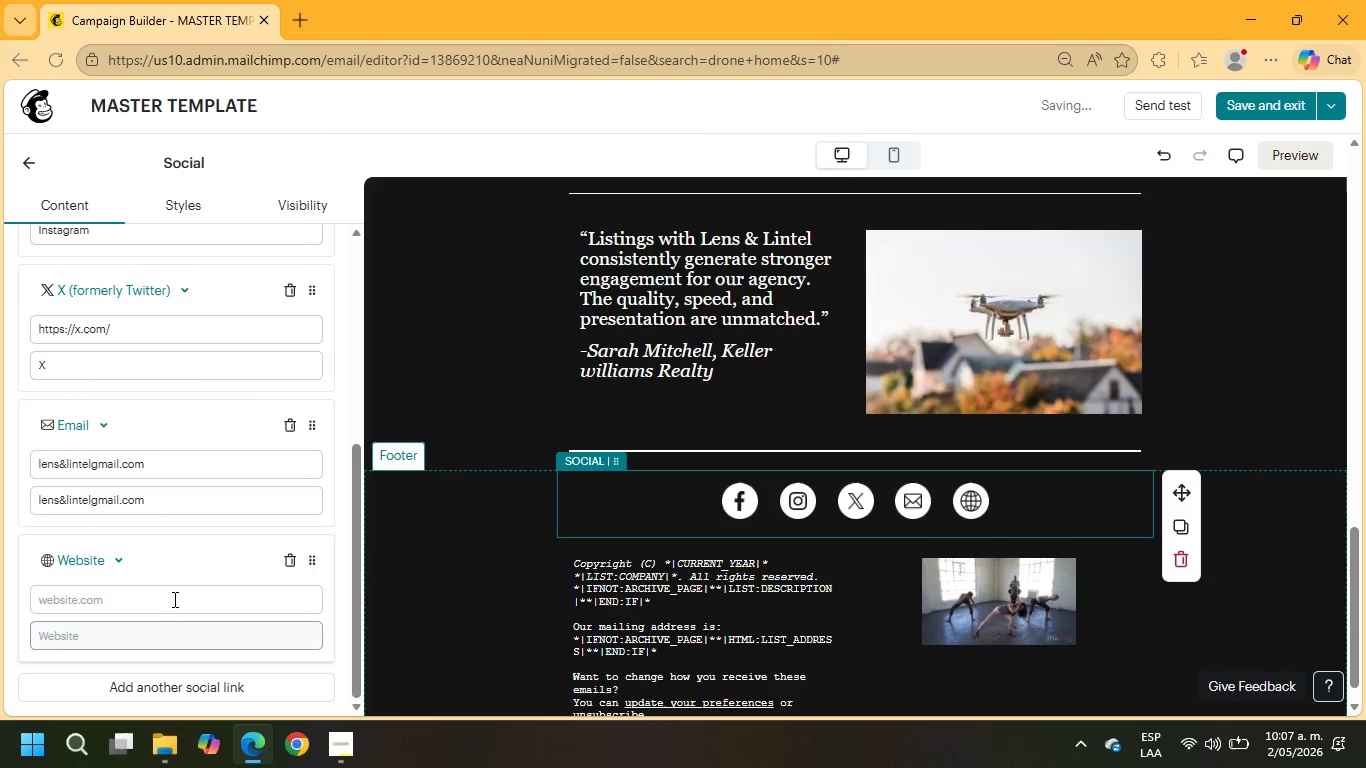 
left_click([119, 565])
 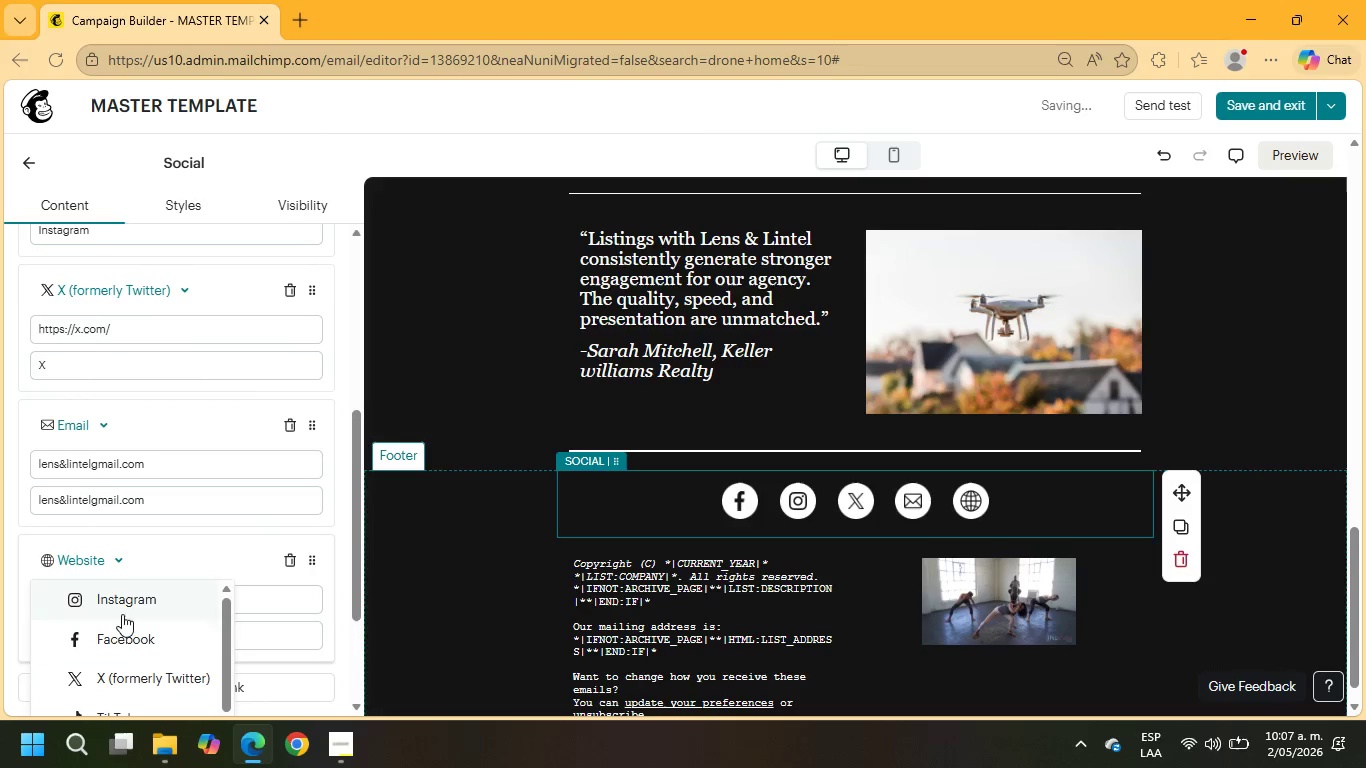 
scroll: coordinate [191, 657], scroll_direction: down, amount: 9.0
 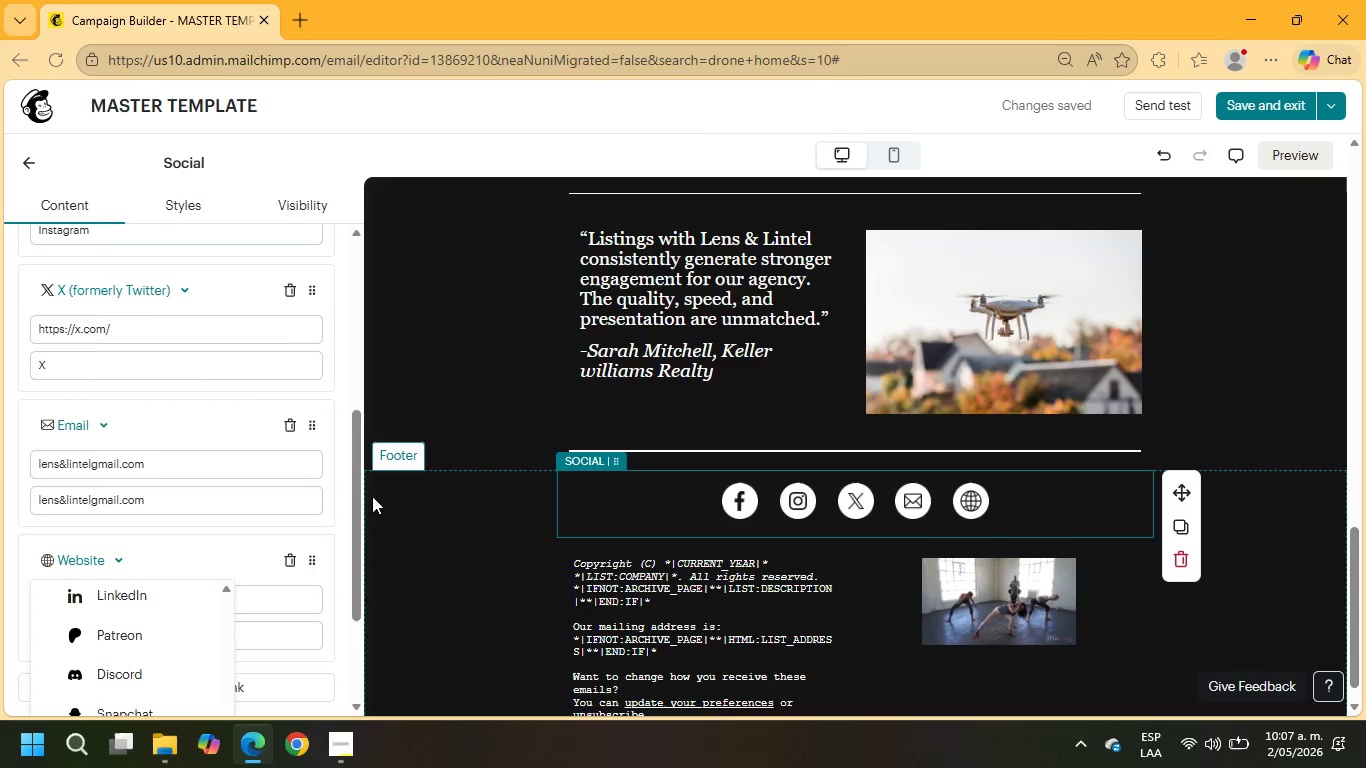 
left_click_drag(start_coordinate=[354, 487], to_coordinate=[351, 578])
 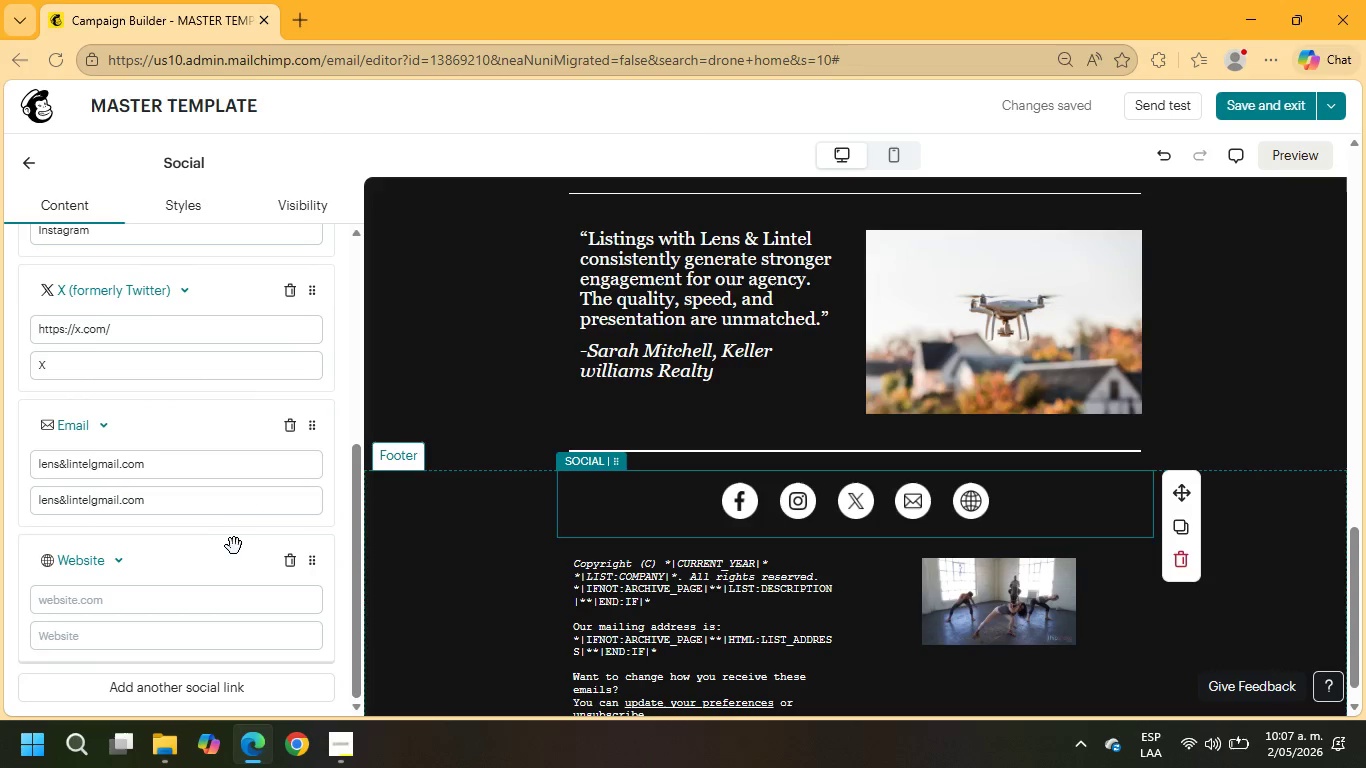 
scroll: coordinate [232, 553], scroll_direction: down, amount: 2.0
 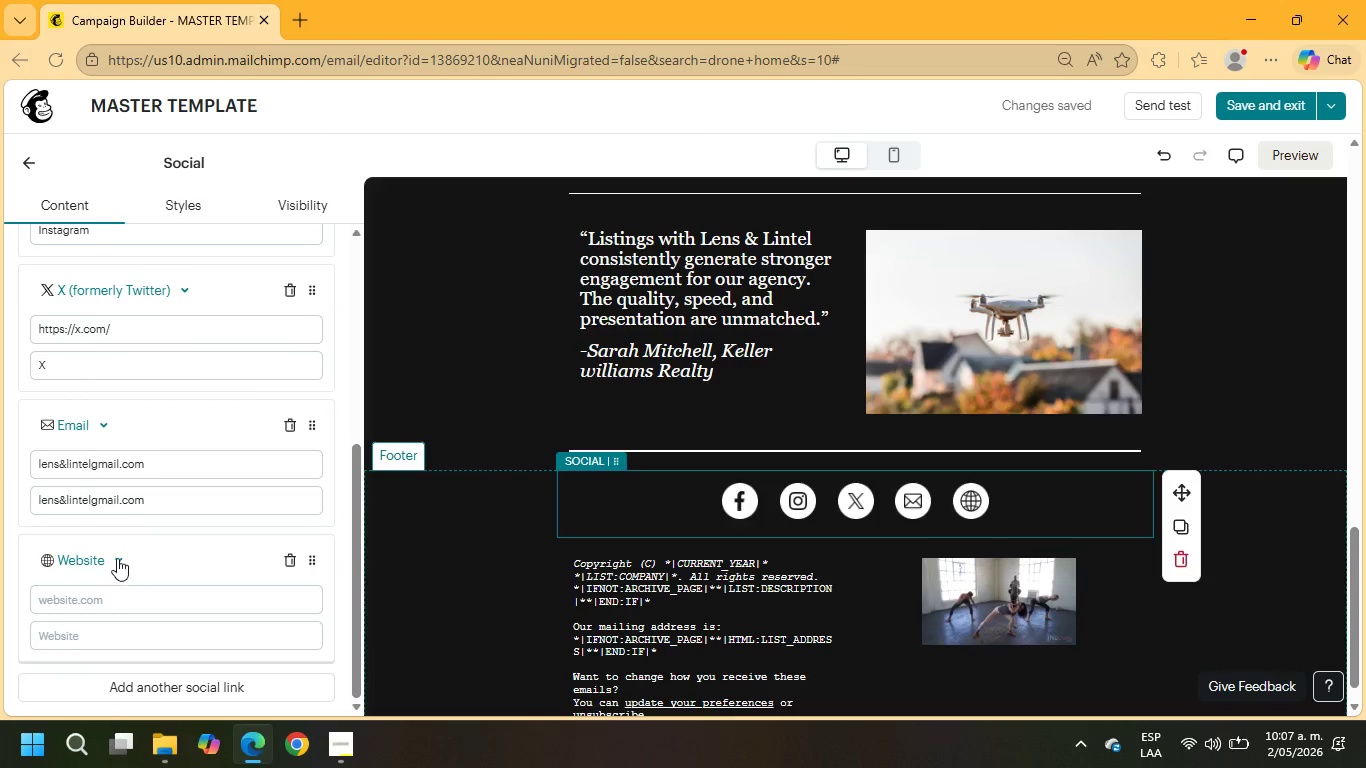 
left_click([117, 558])
 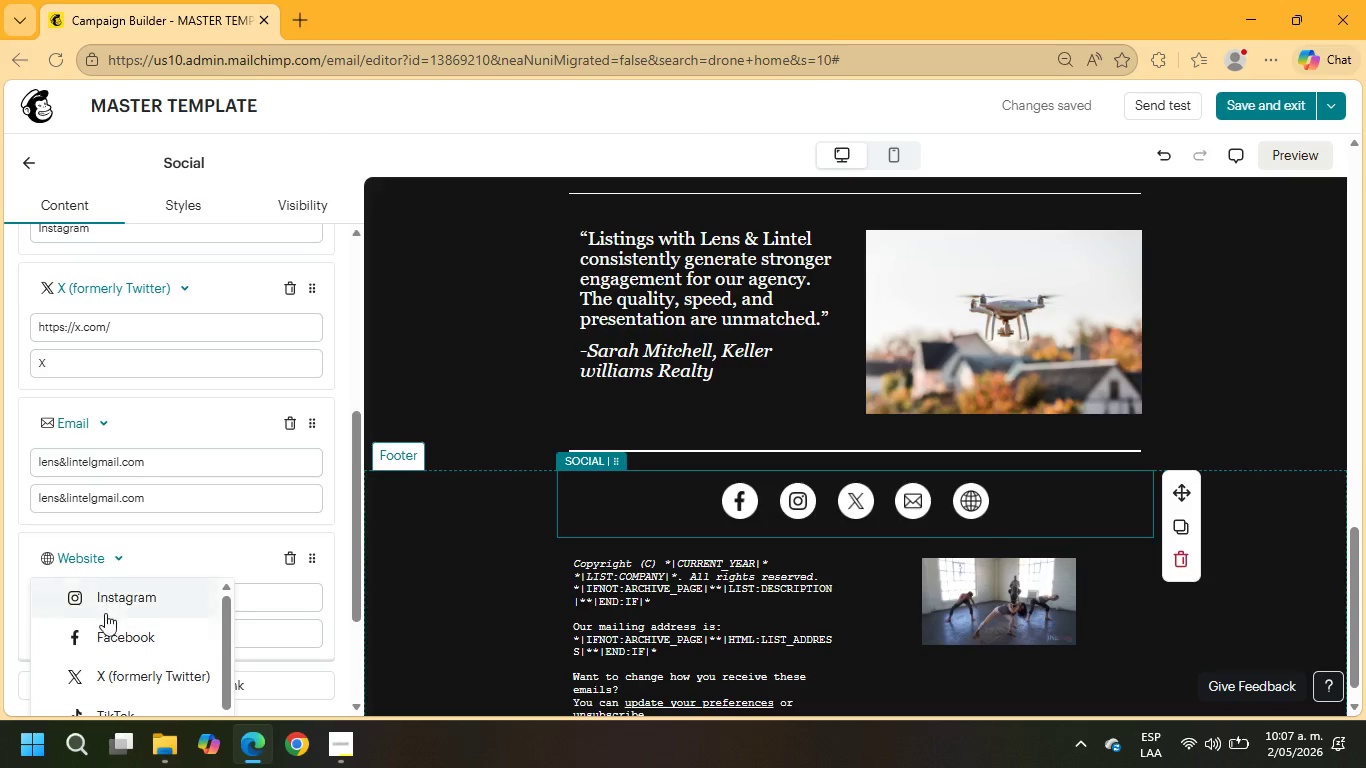 
scroll: coordinate [105, 617], scroll_direction: down, amount: 5.0
 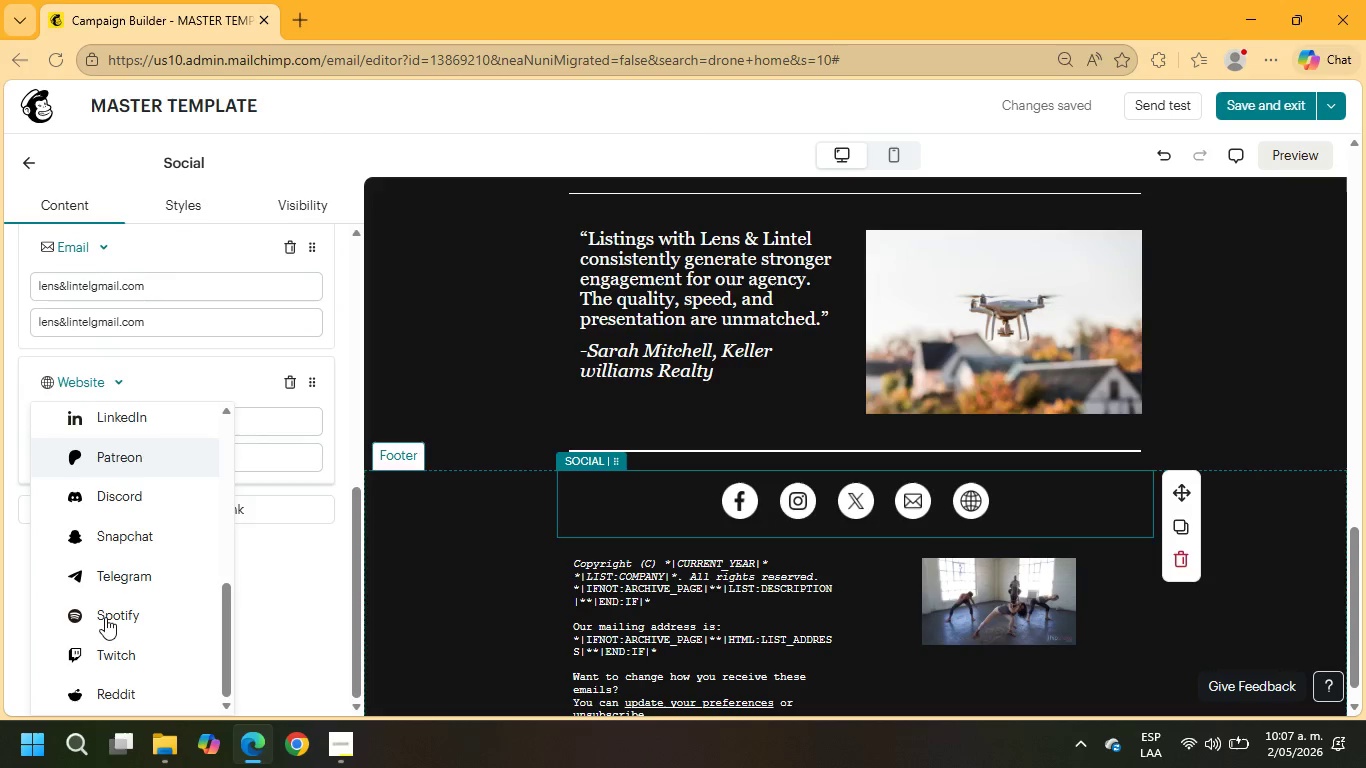 
scroll: coordinate [135, 598], scroll_direction: up, amount: 4.0
 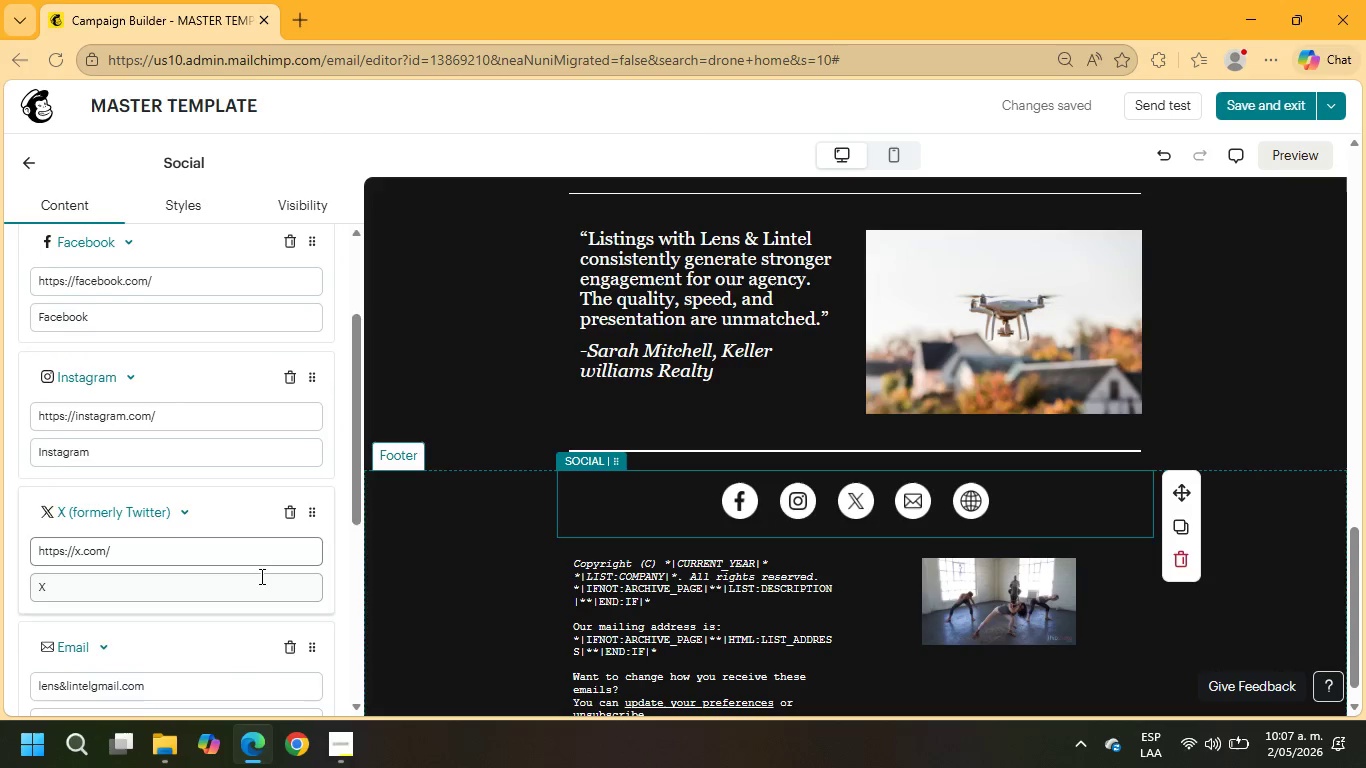 
scroll: coordinate [260, 581], scroll_direction: down, amount: 3.0
 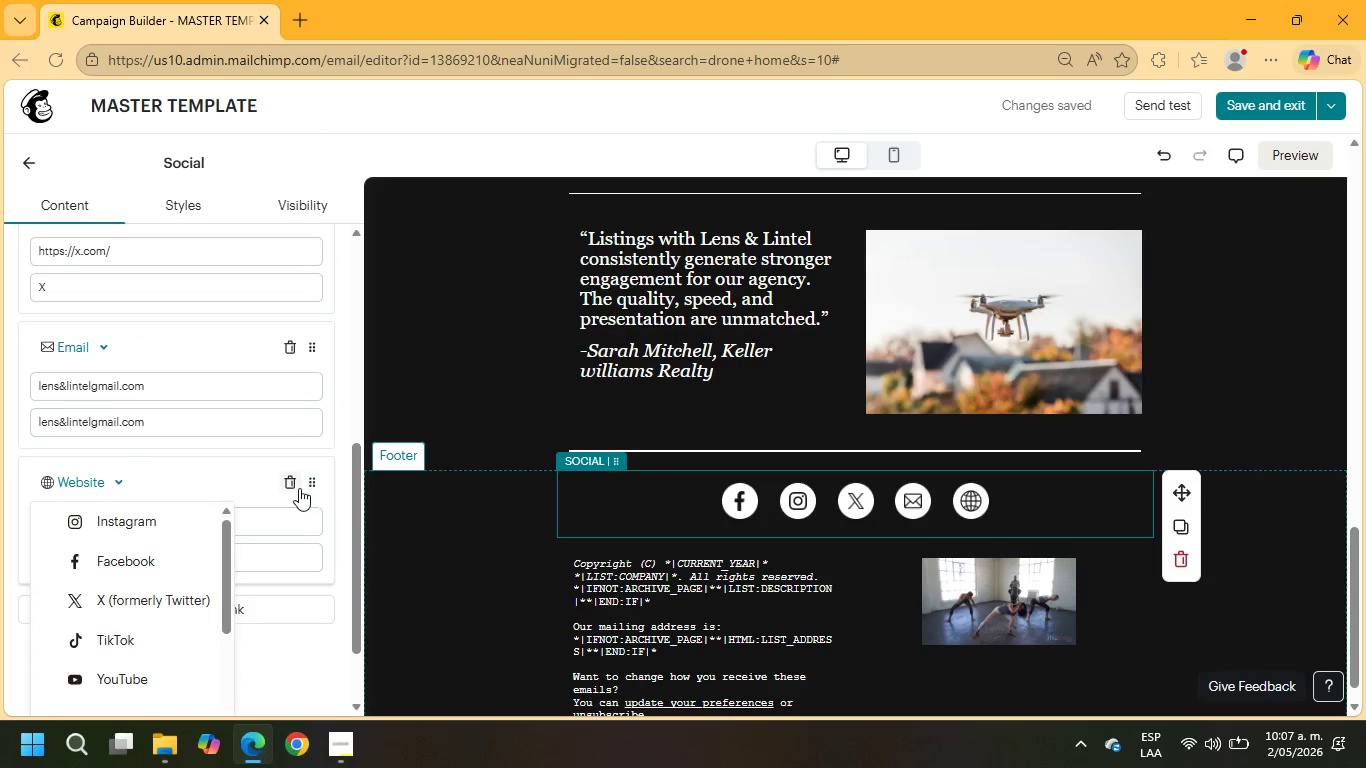 
left_click([288, 479])
 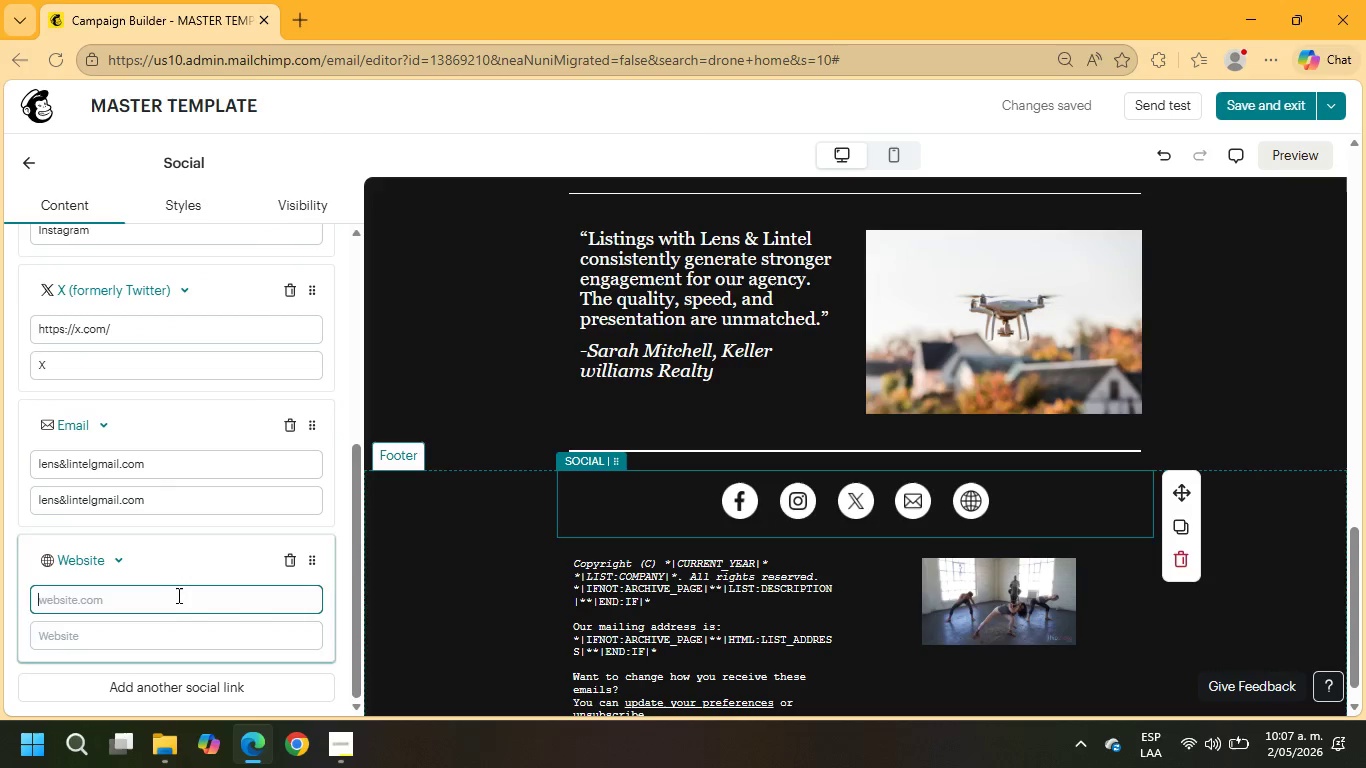 
type(example.com)
 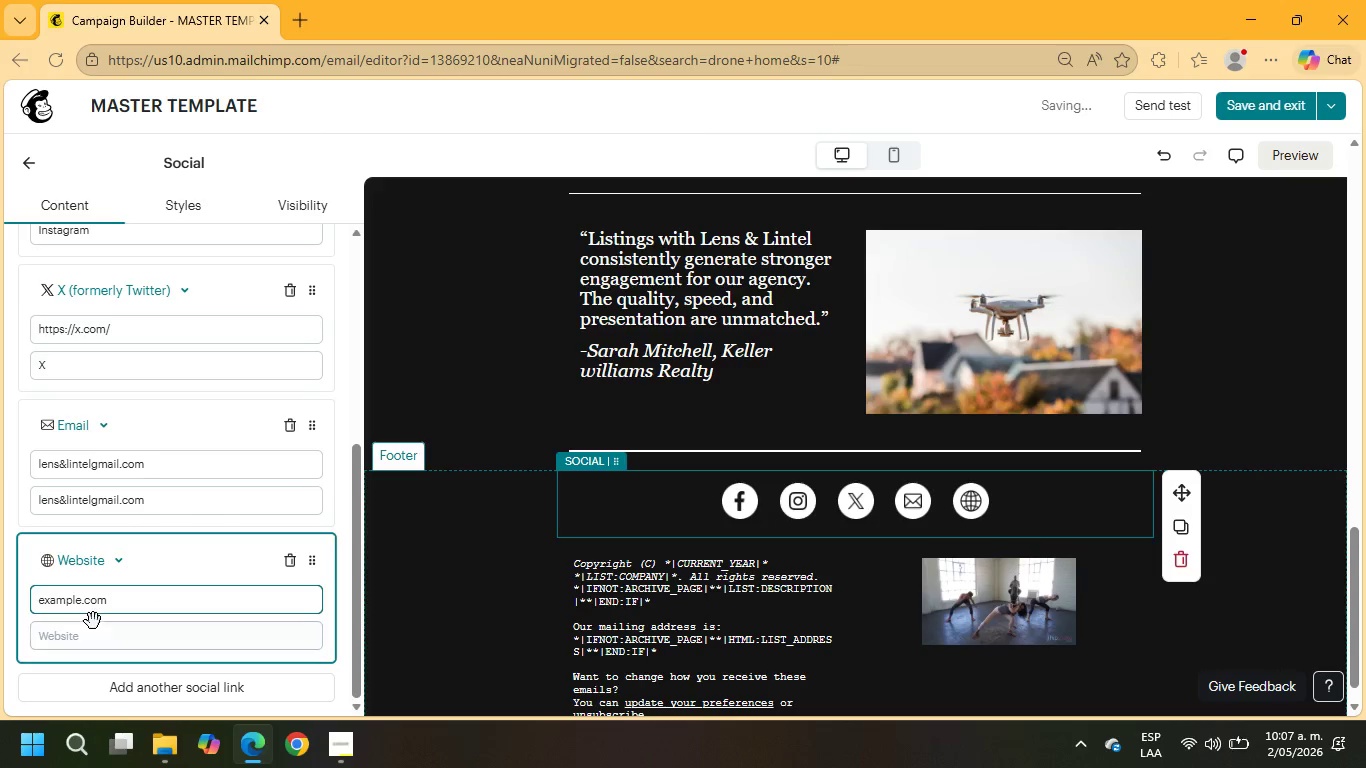 
left_click([87, 642])
 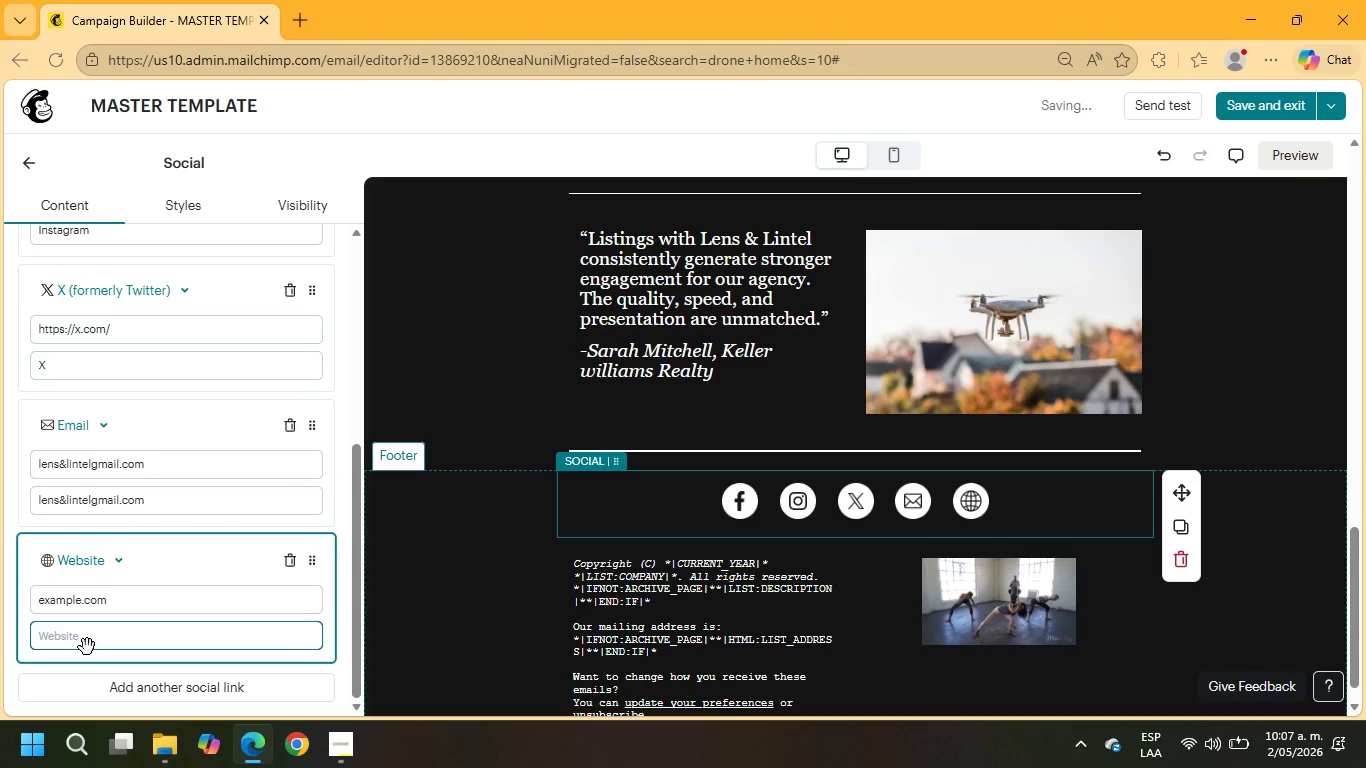 
type(example.com)
 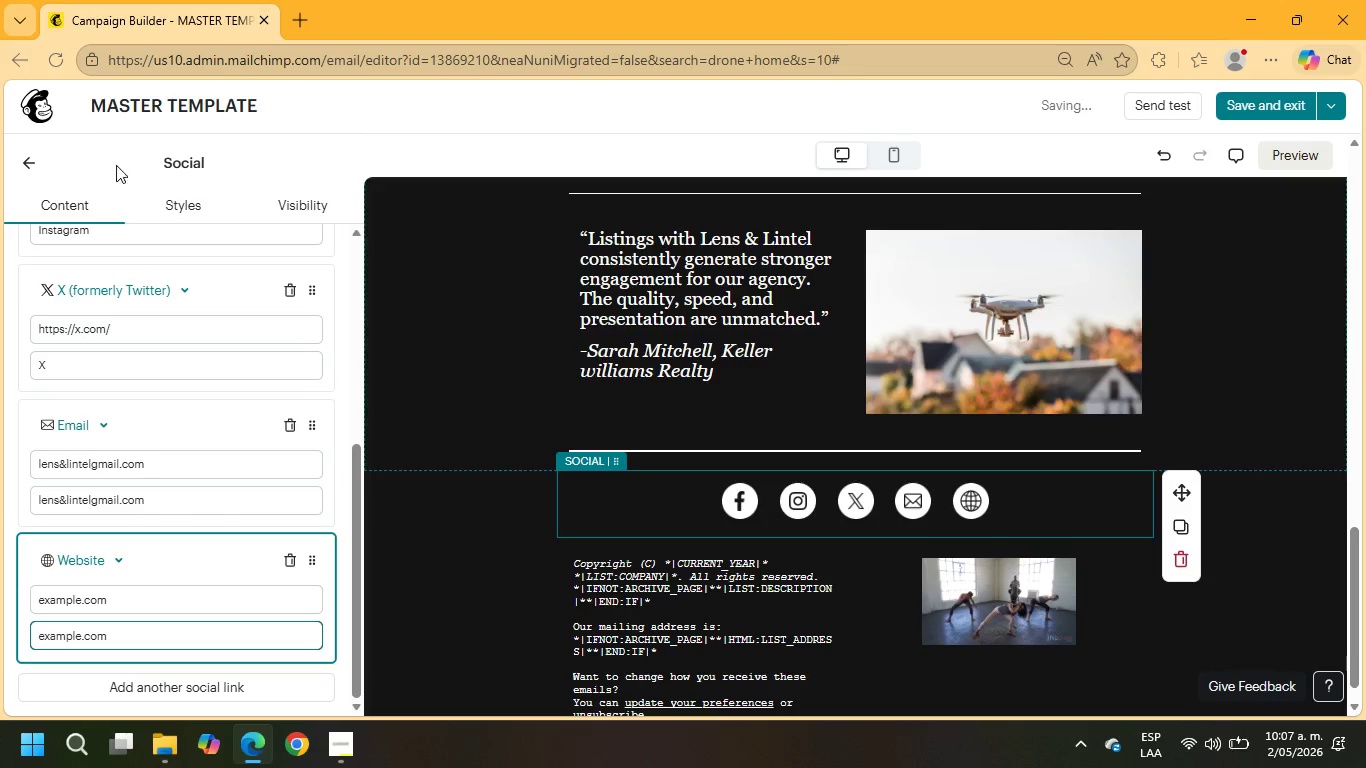 
left_click([1297, 366])
 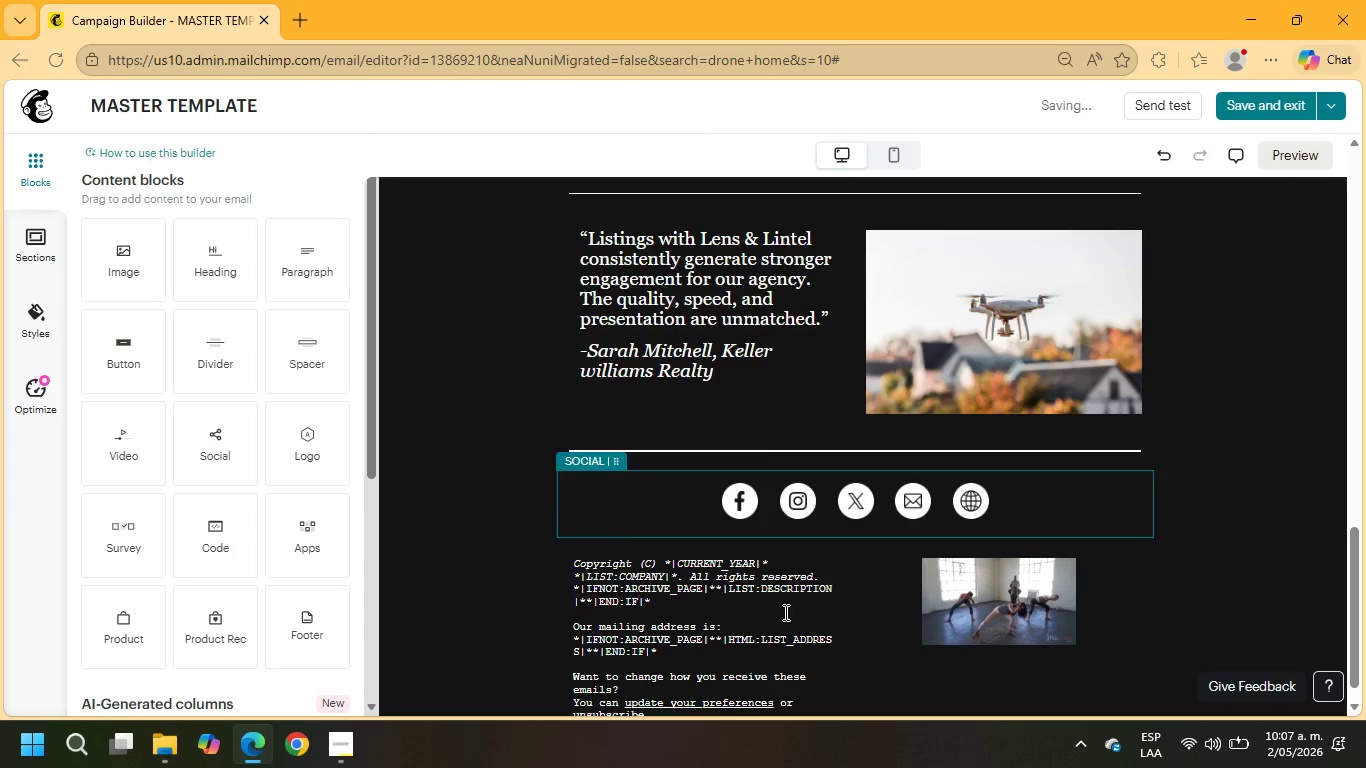 
scroll: coordinate [776, 601], scroll_direction: down, amount: 2.0
 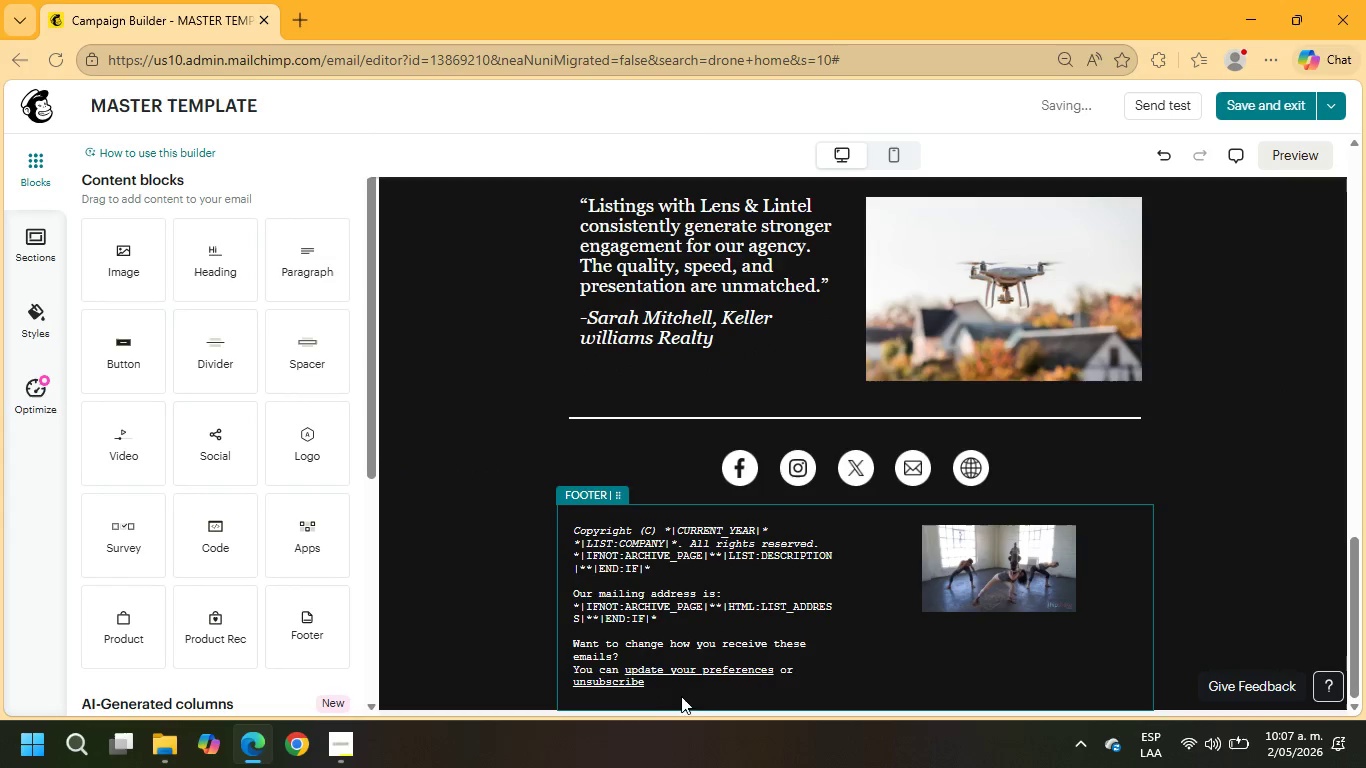 
scroll: coordinate [1055, 357], scroll_direction: up, amount: 20.0
 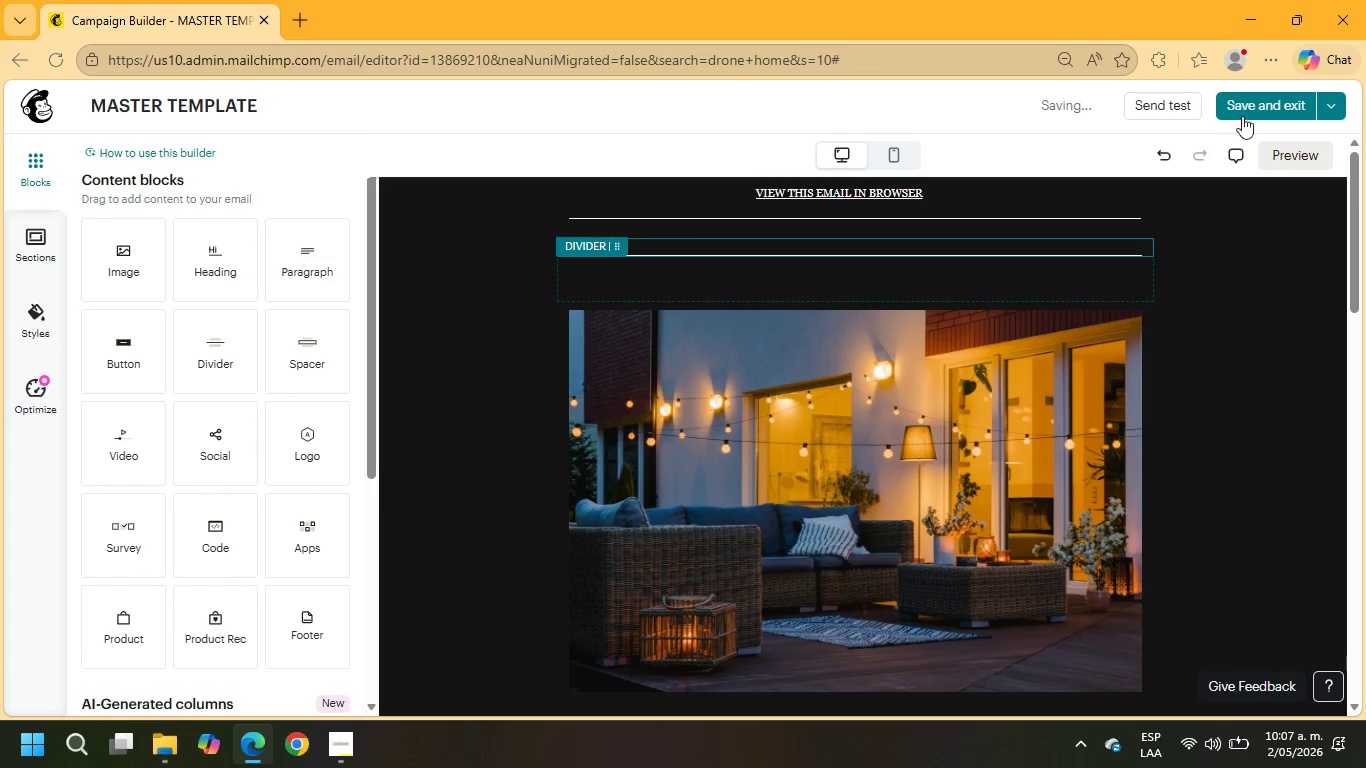 
left_click([1243, 108])
 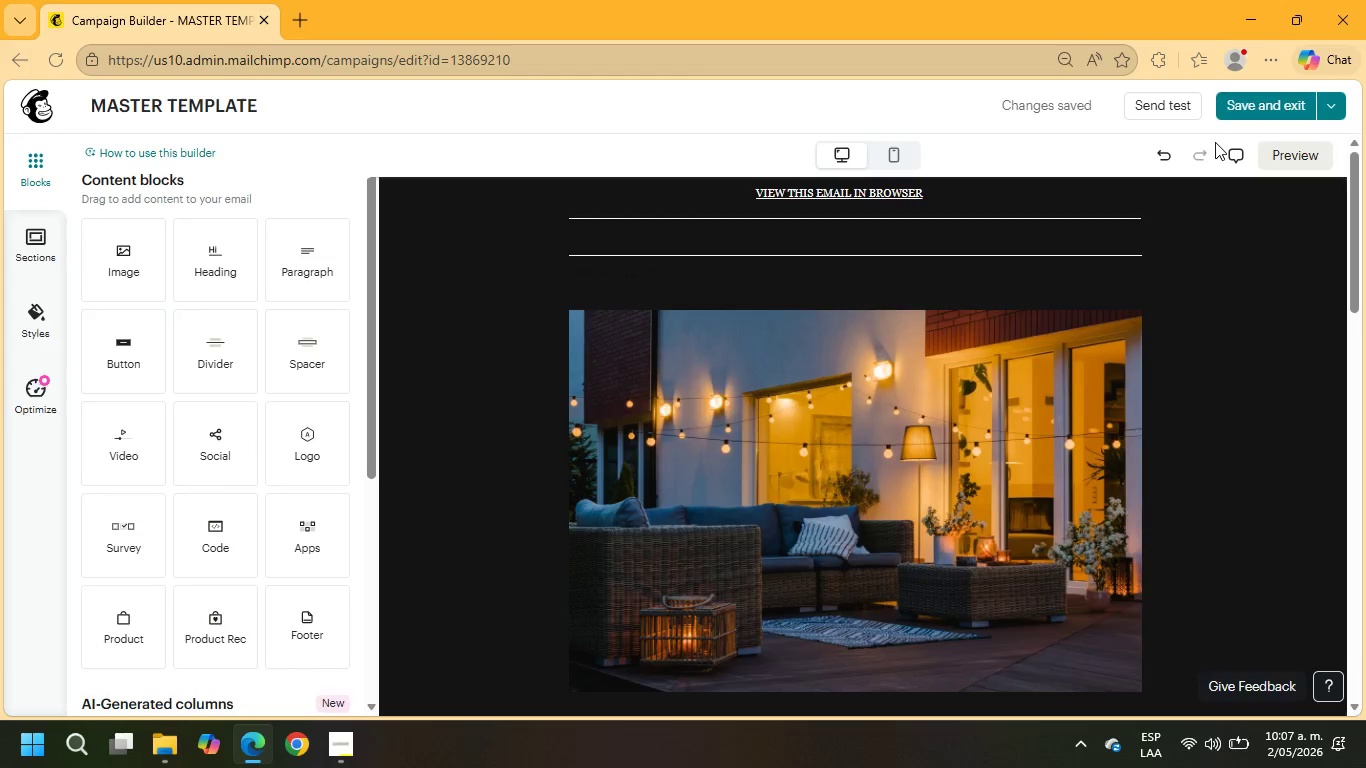 
wait(6.04)
 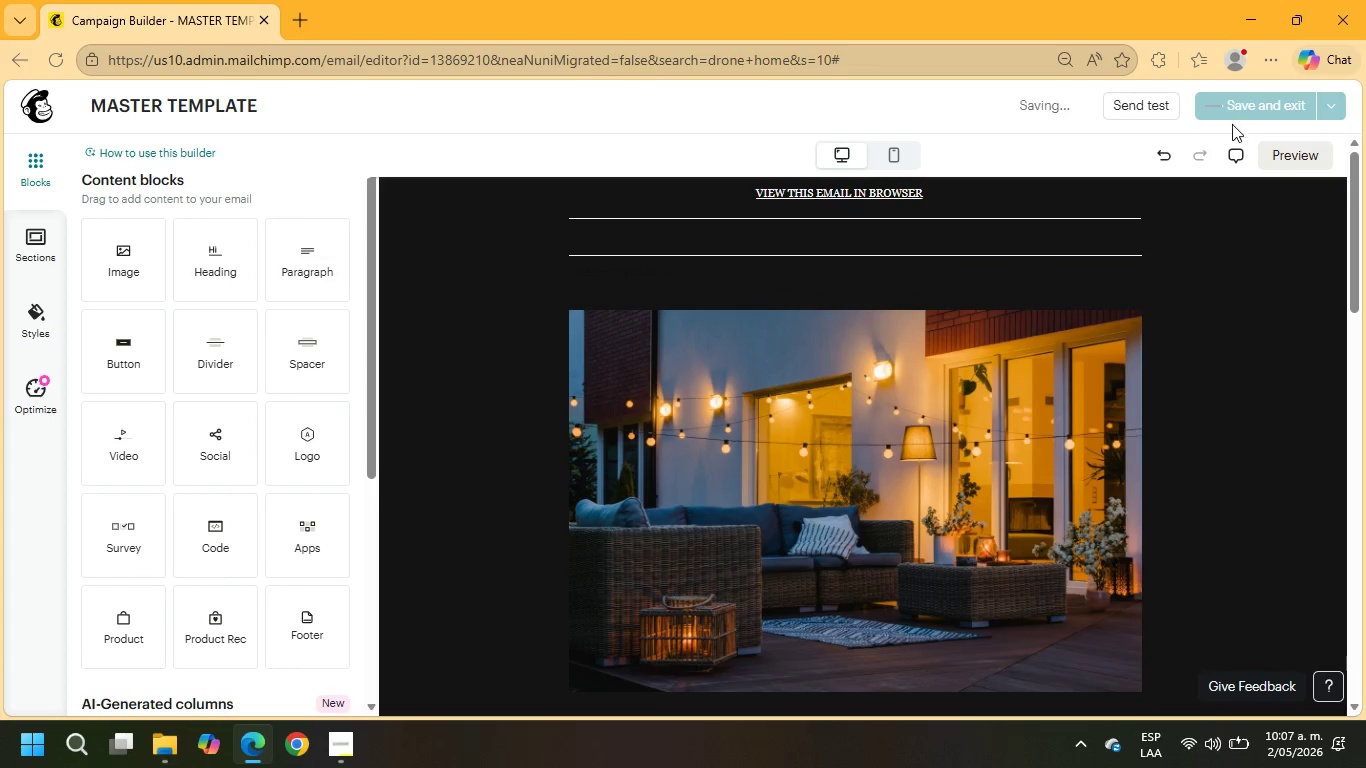 
mouse_move([1229, 126])
 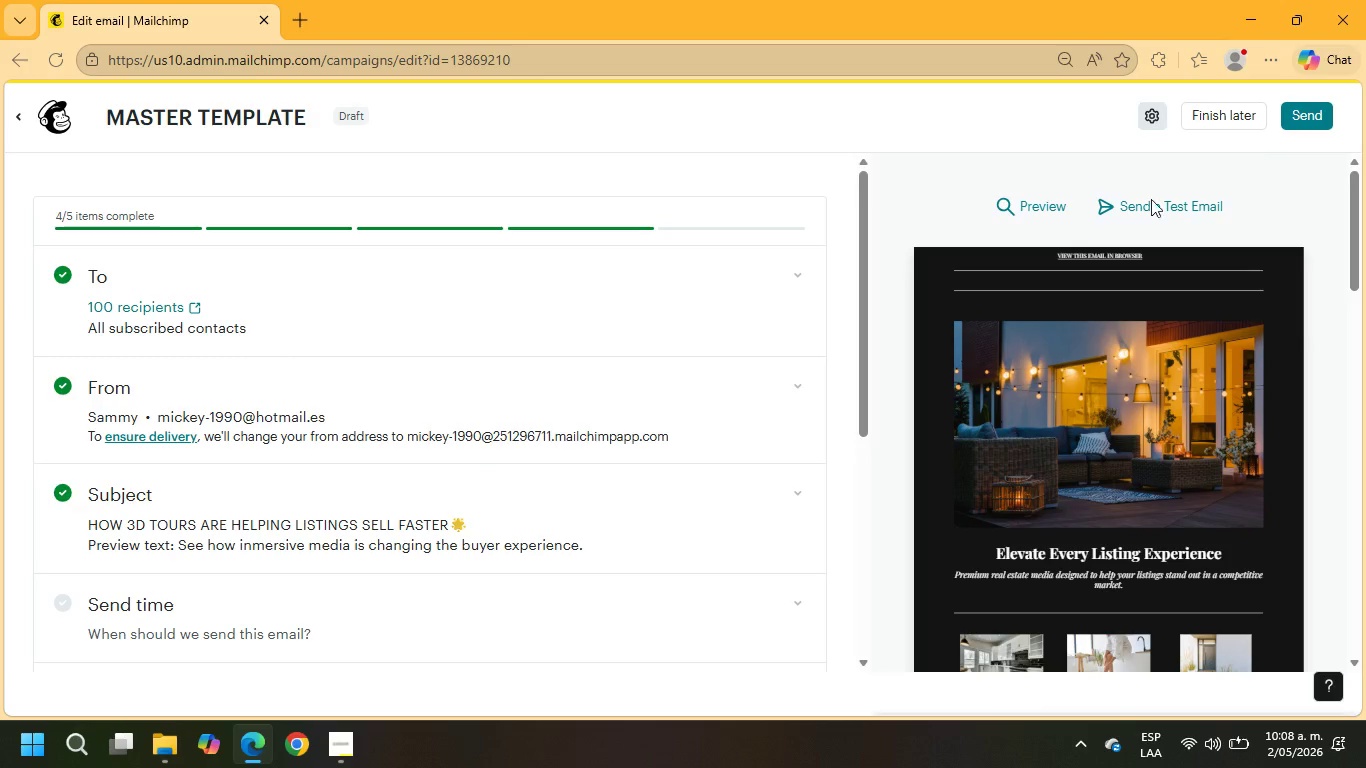 
scroll: coordinate [1005, 524], scroll_direction: down, amount: 10.0
 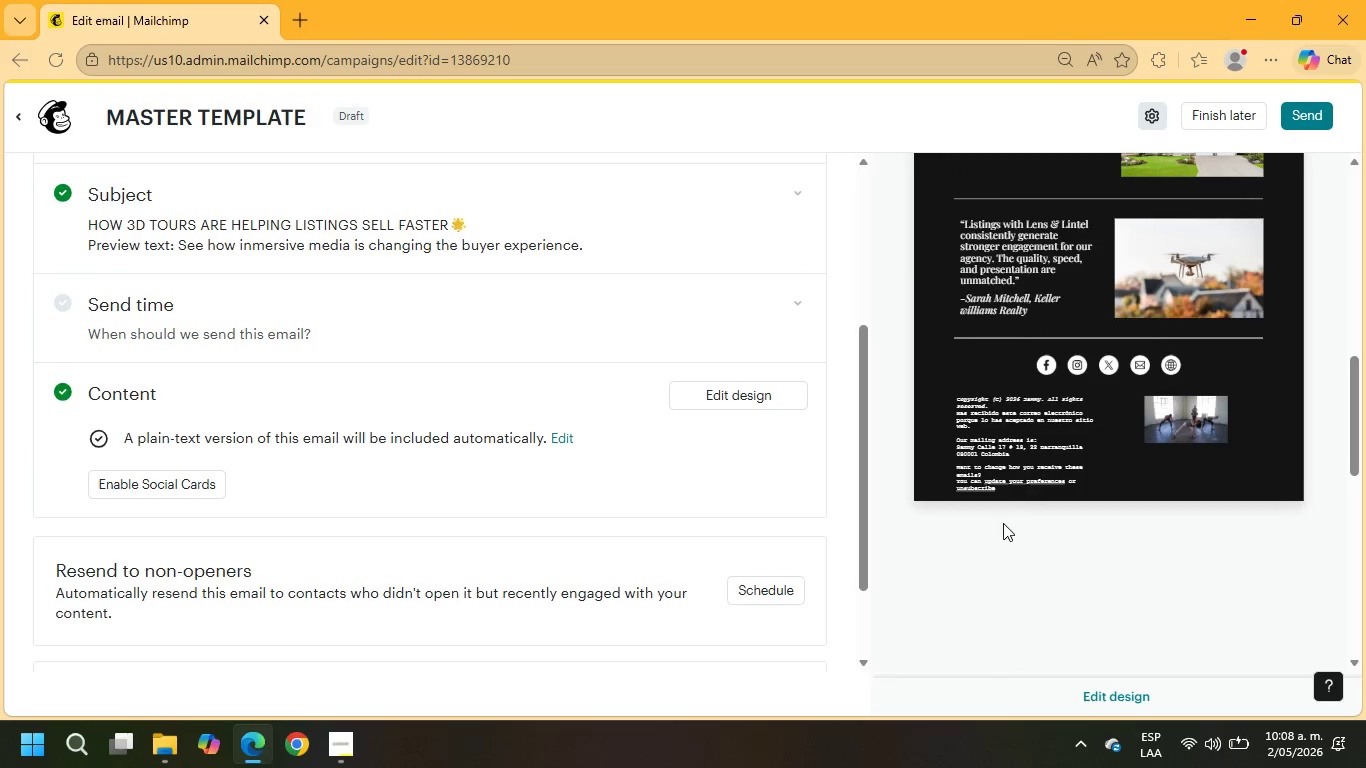 
scroll: coordinate [1030, 432], scroll_direction: up, amount: 12.0
 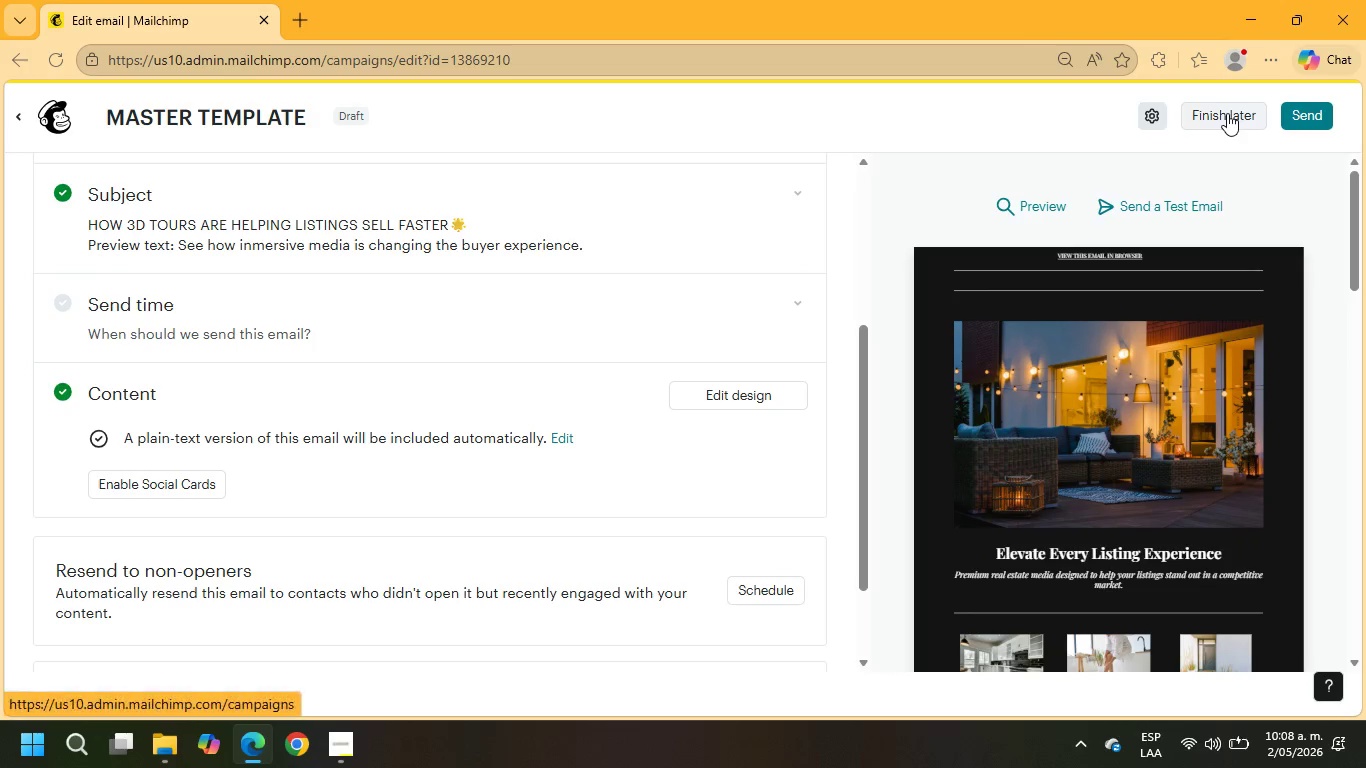 
left_click([1227, 113])
 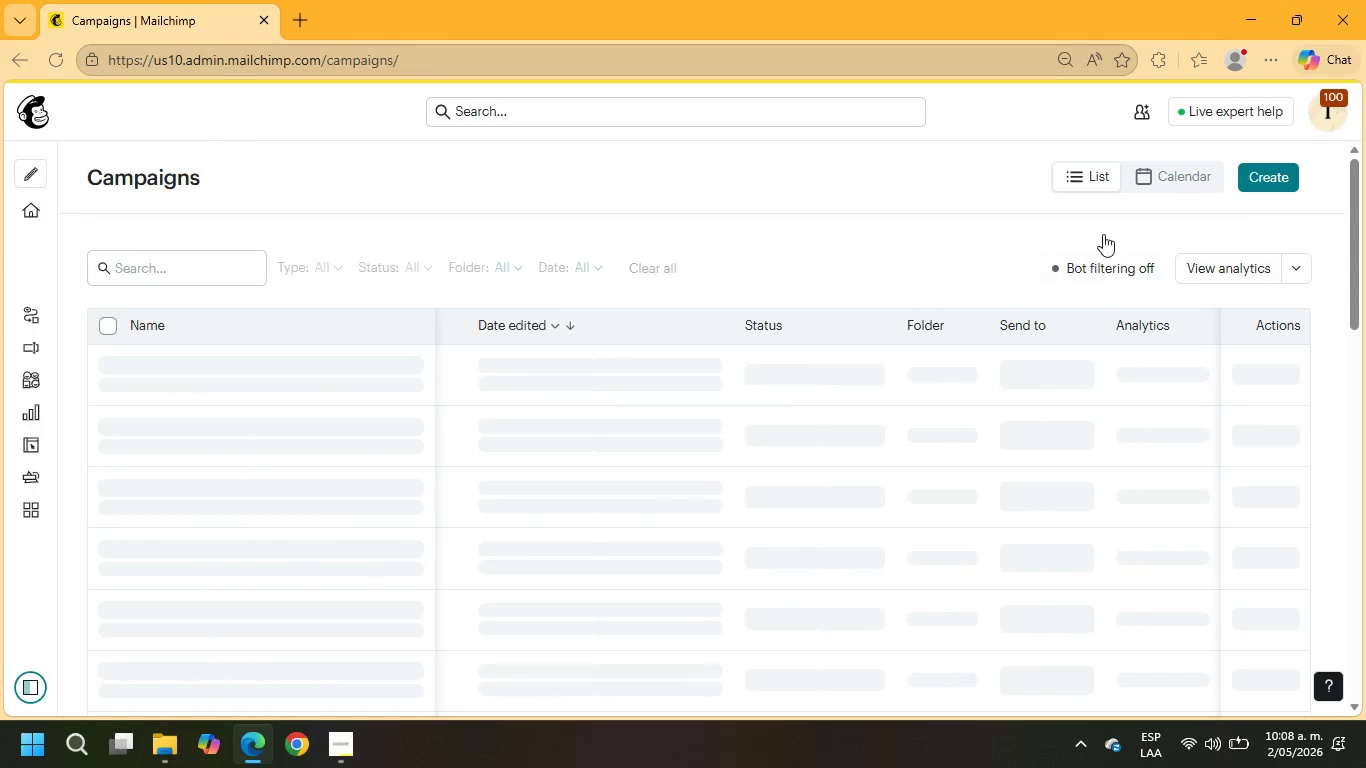 
left_click([1265, 181])
 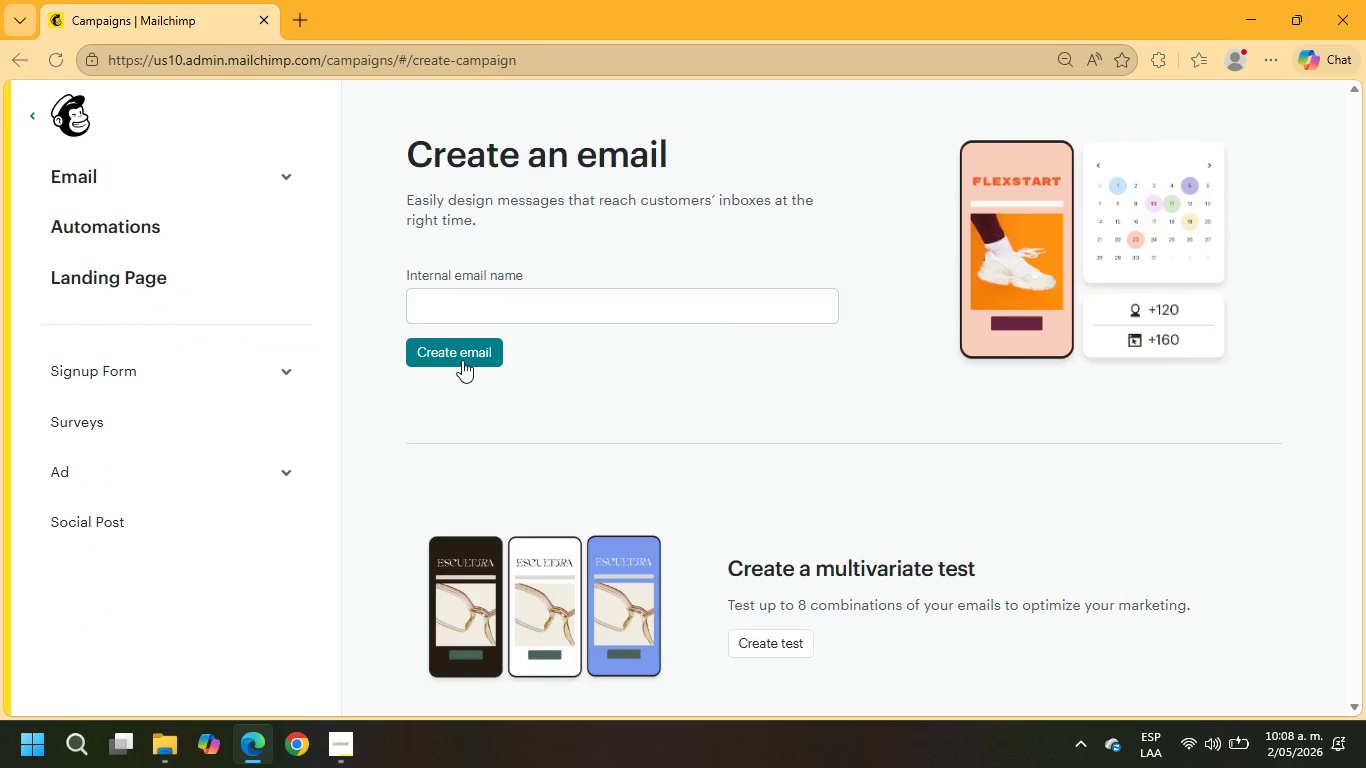 
left_click([473, 299])
 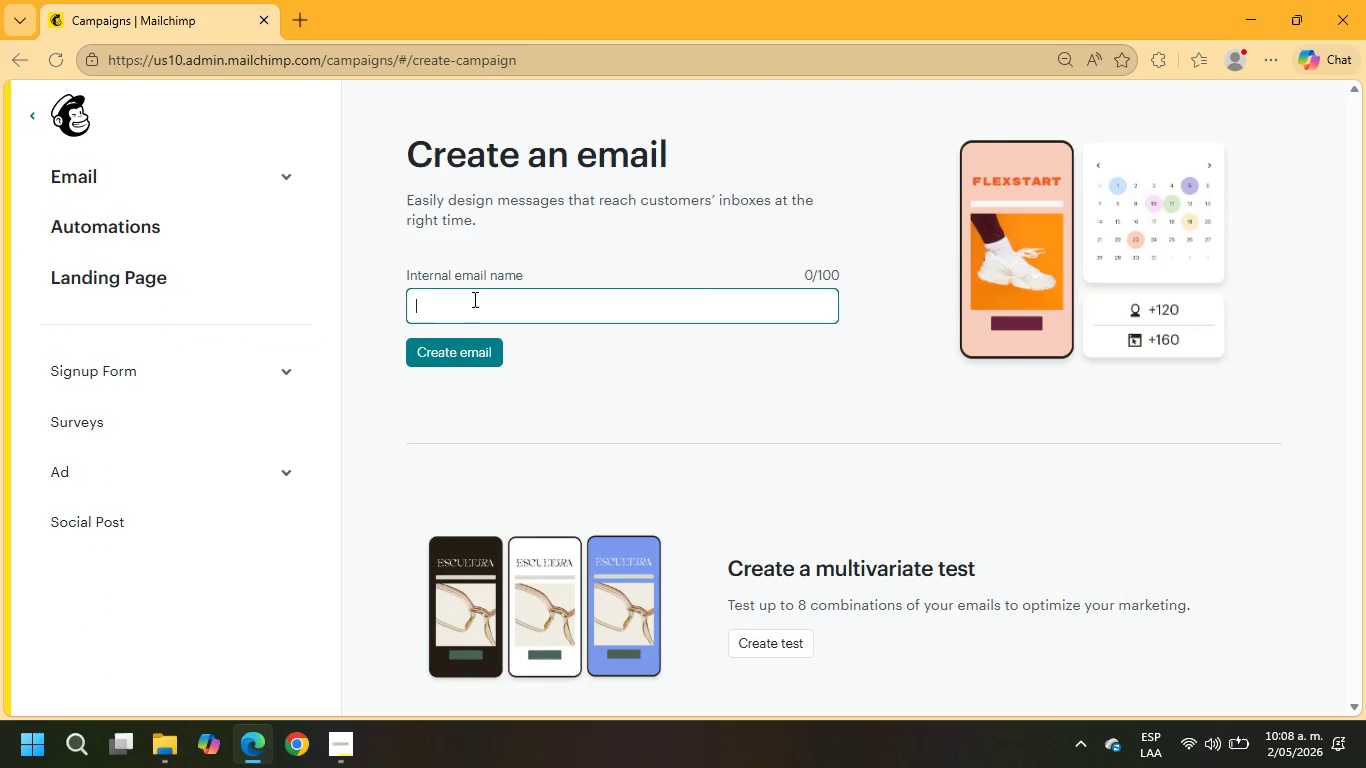 
left_click([473, 299])
 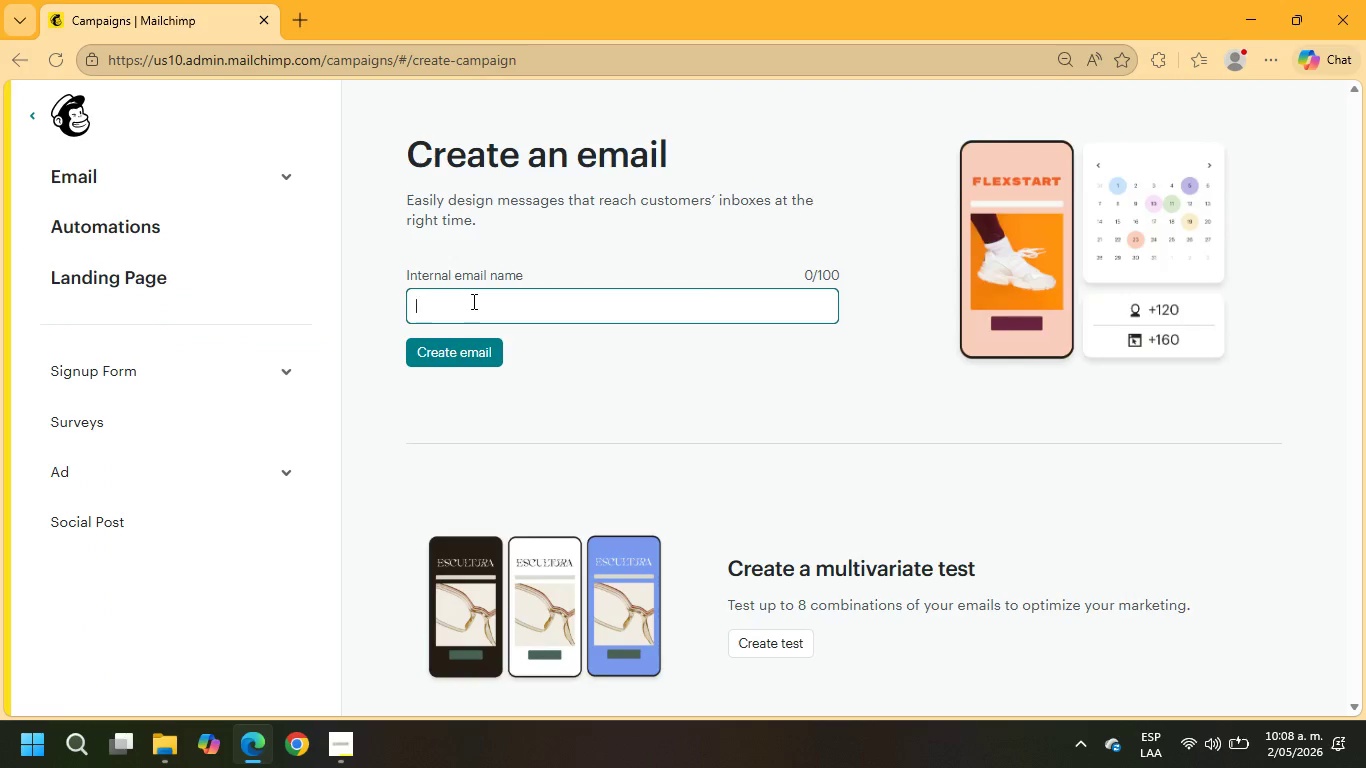 
type(EMAIL 1 COPY)
 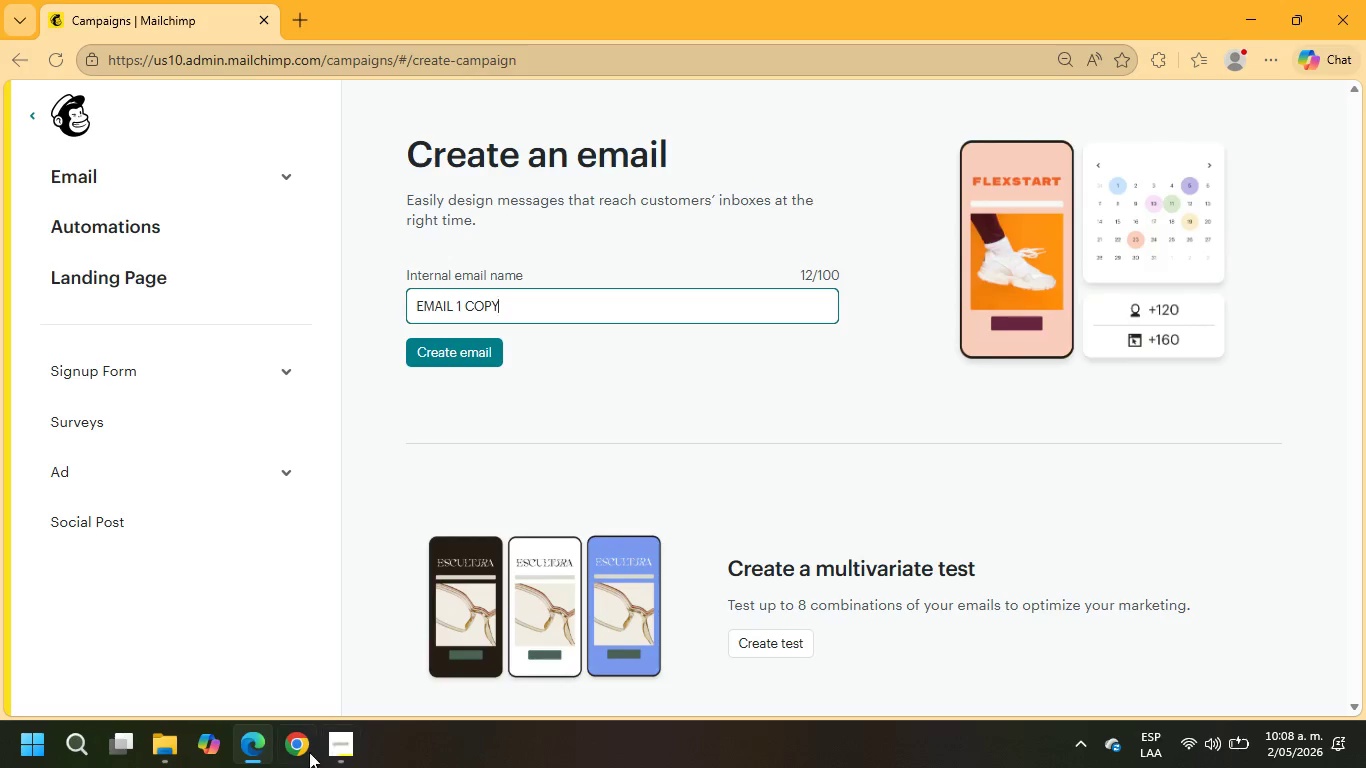 
left_click([355, 743])